 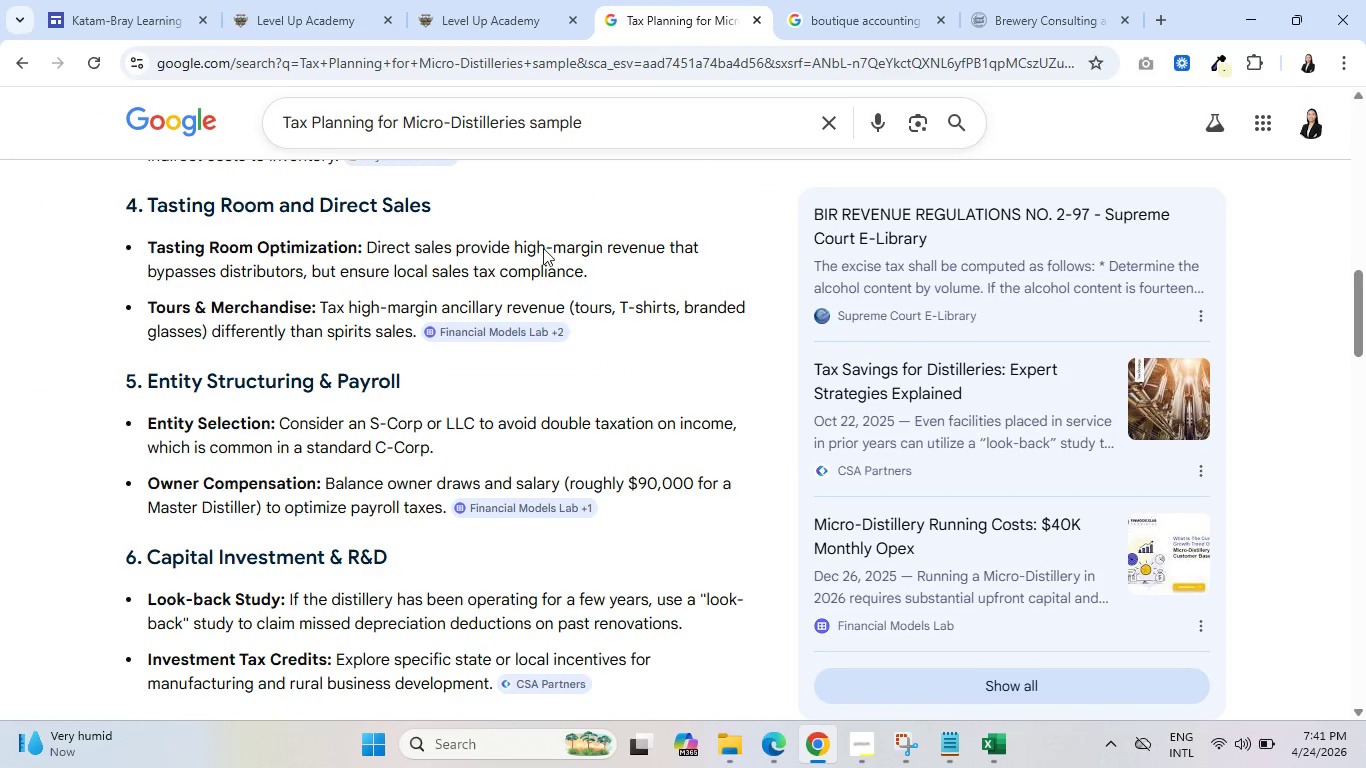 
left_click([871, 2])
 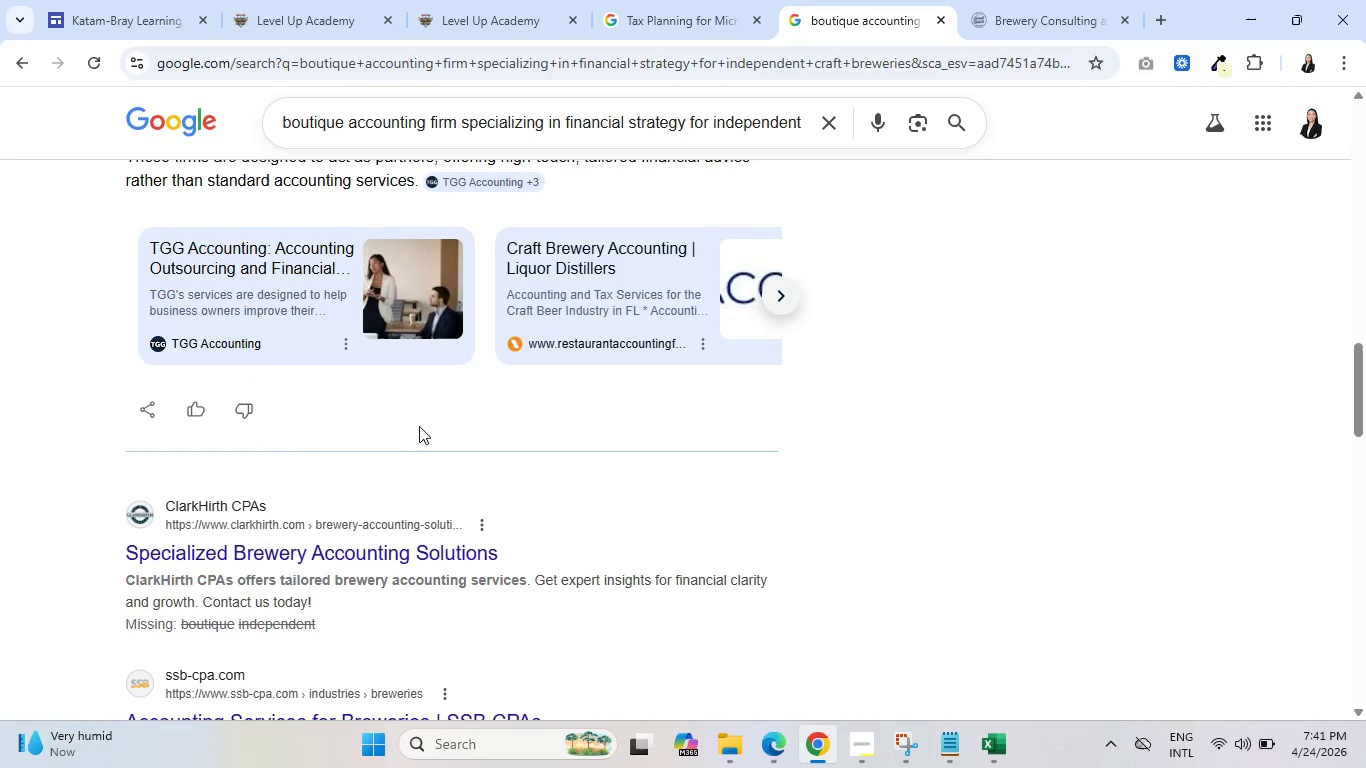 
scroll: coordinate [427, 430], scroll_direction: up, amount: 6.0
 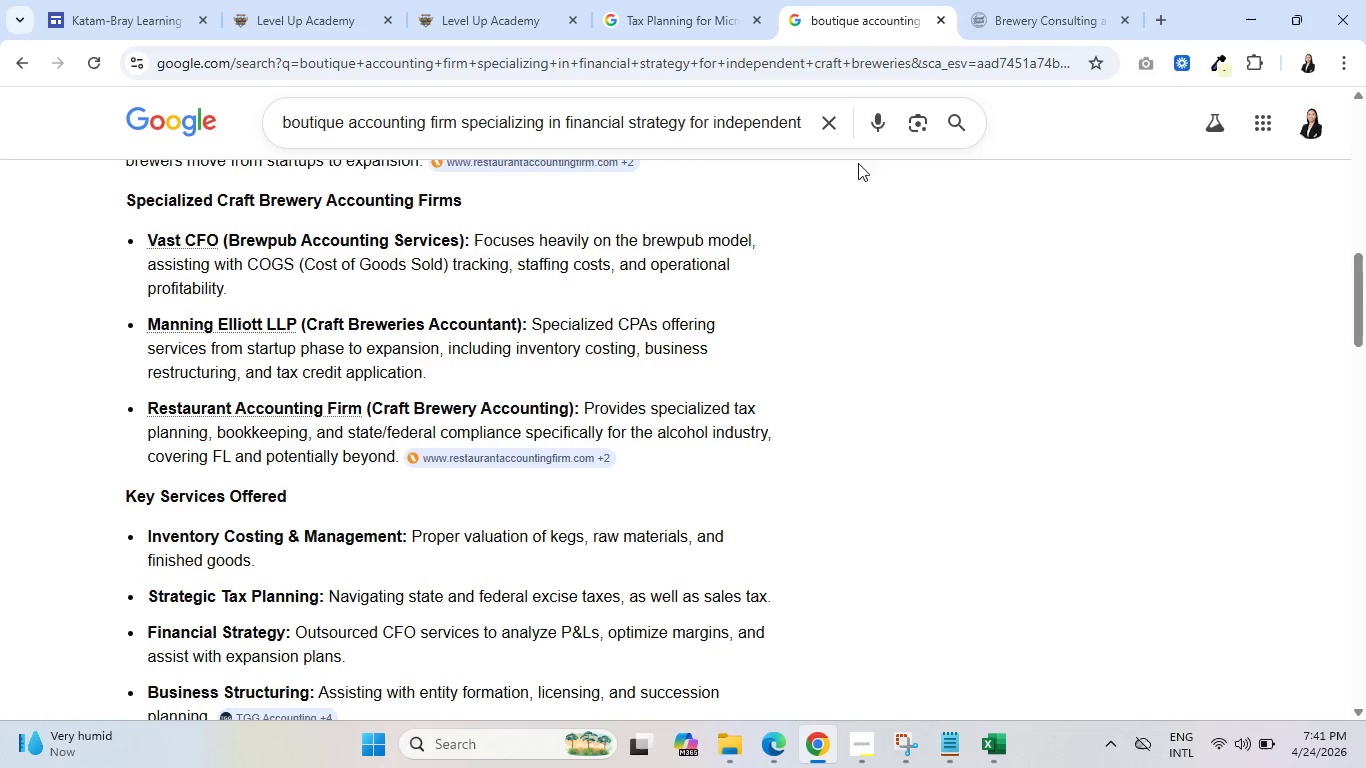 
left_click([1022, 0])
 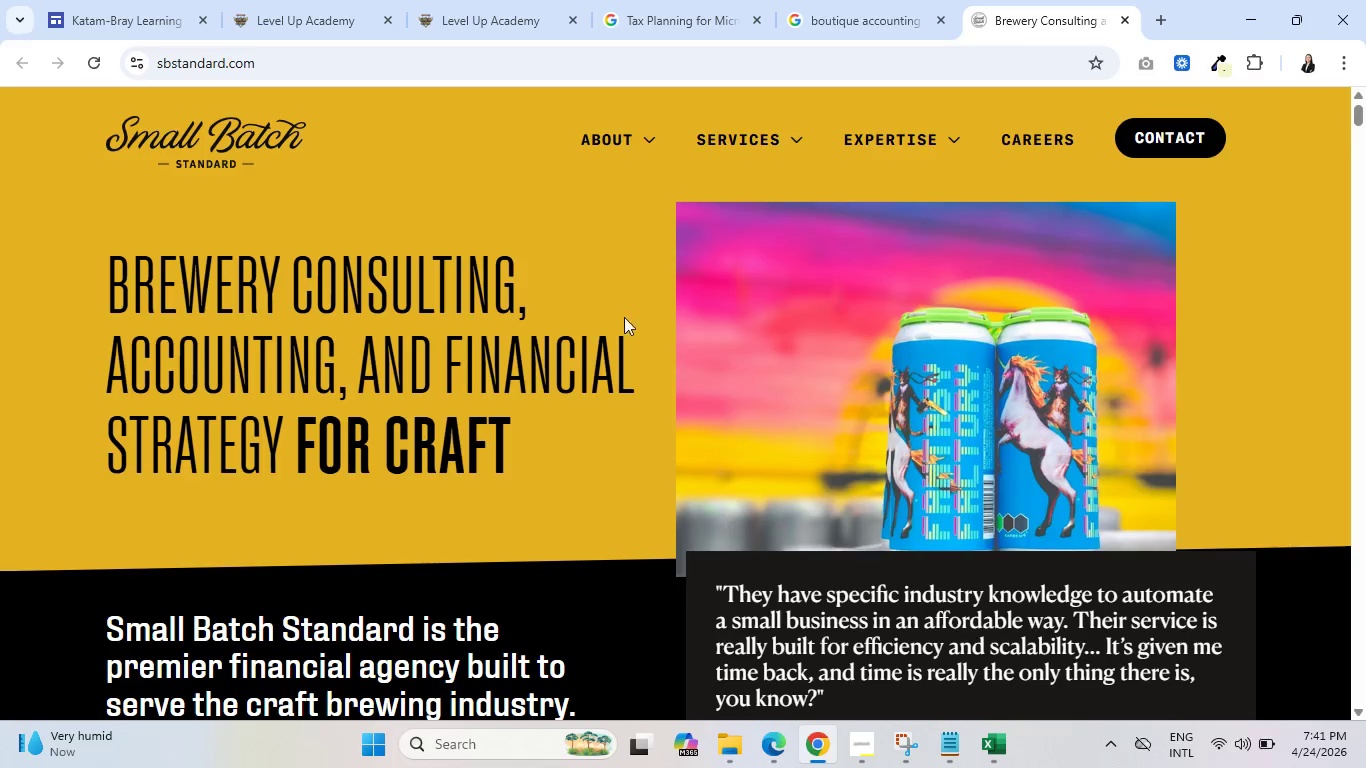 
left_click([321, 0])
 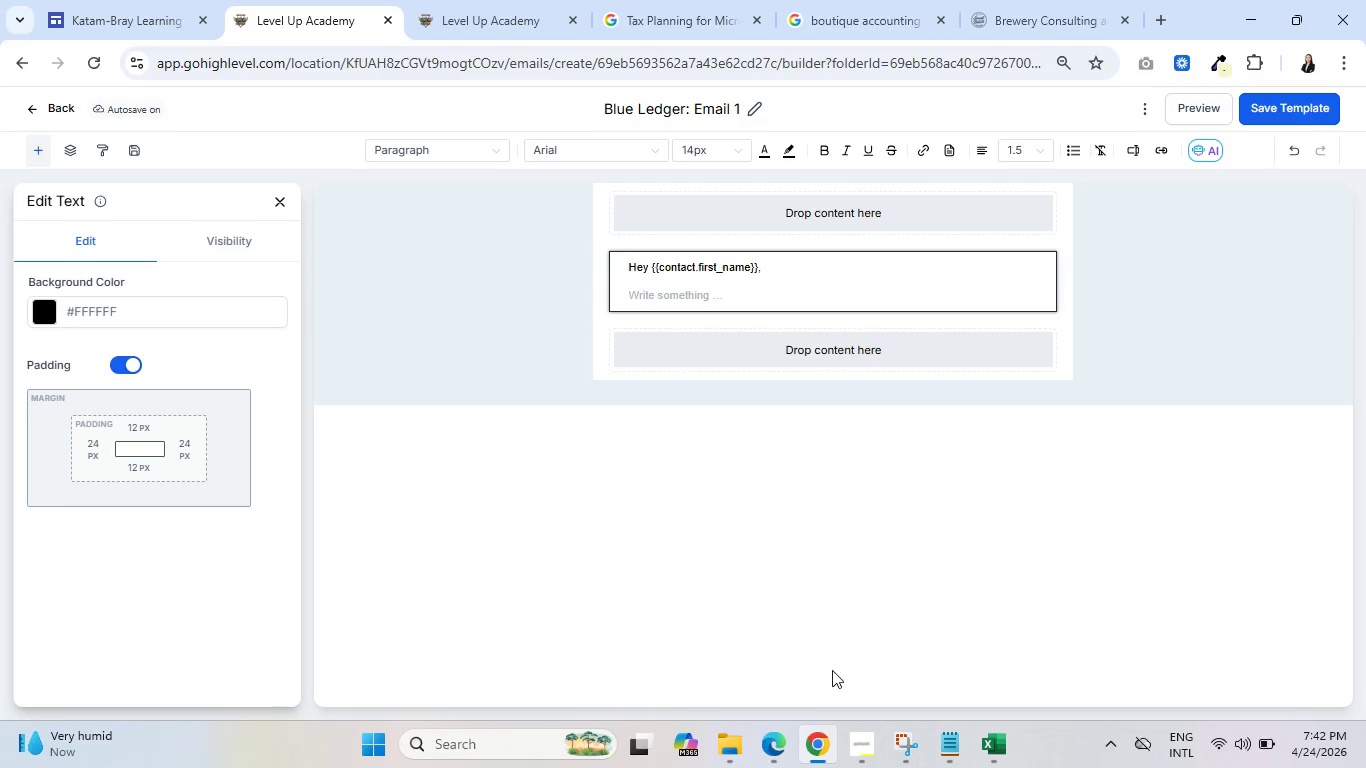 
left_click([863, 754])
 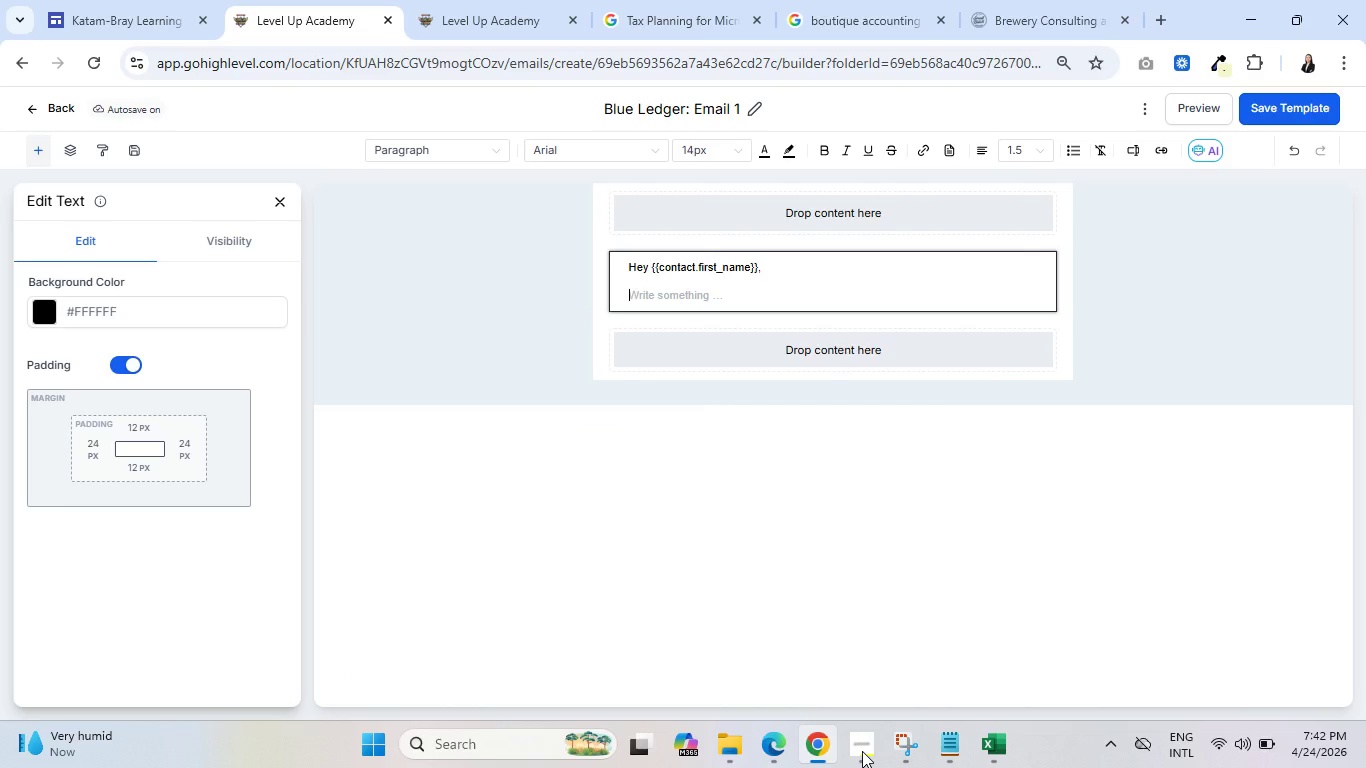 
wait(14.41)
 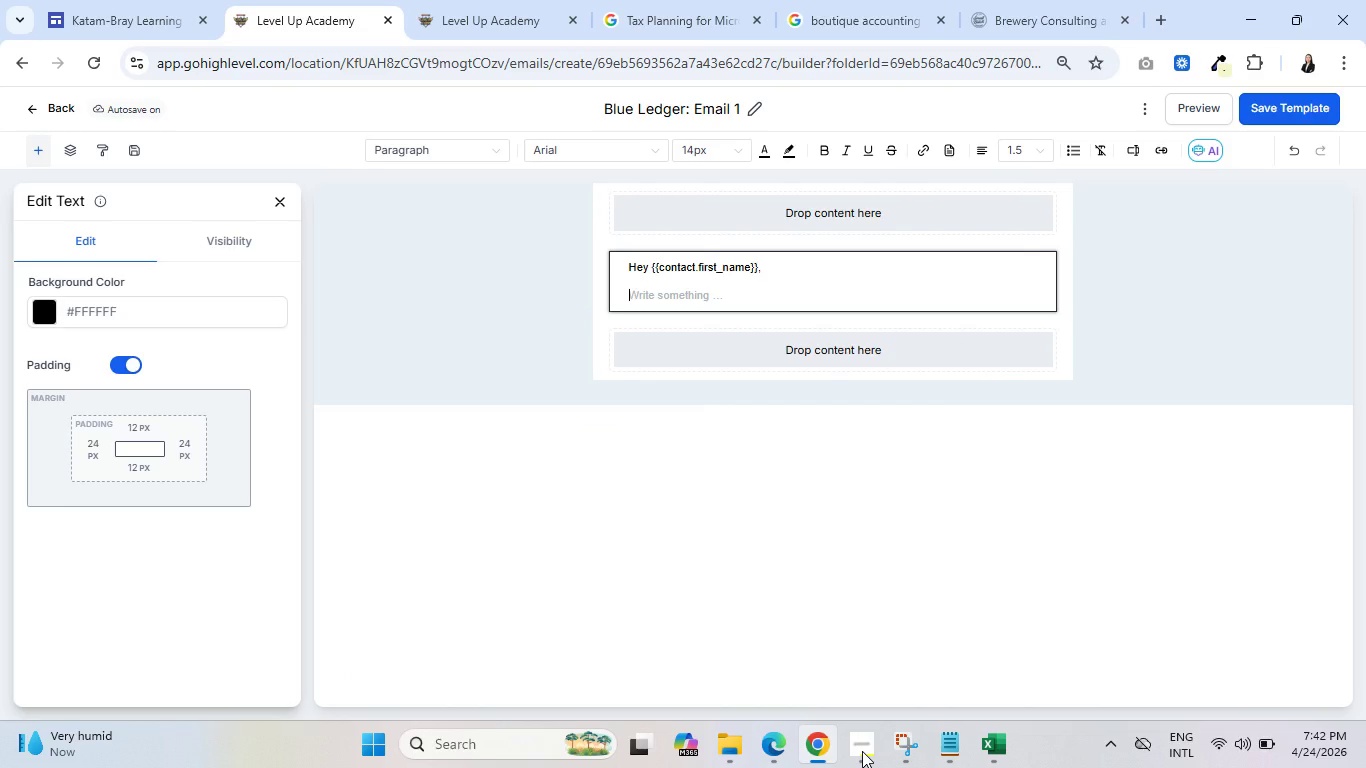 
left_click([658, 296])
 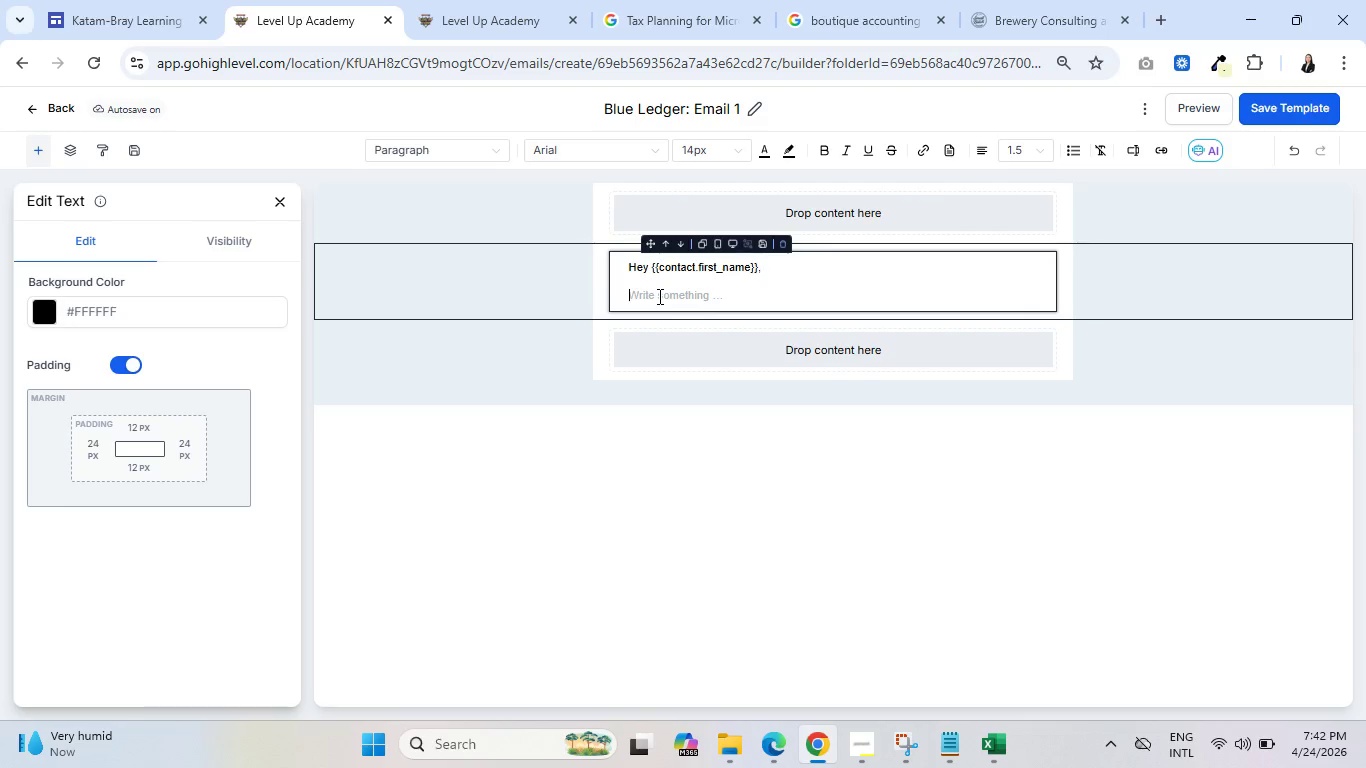 
left_click([883, 0])
 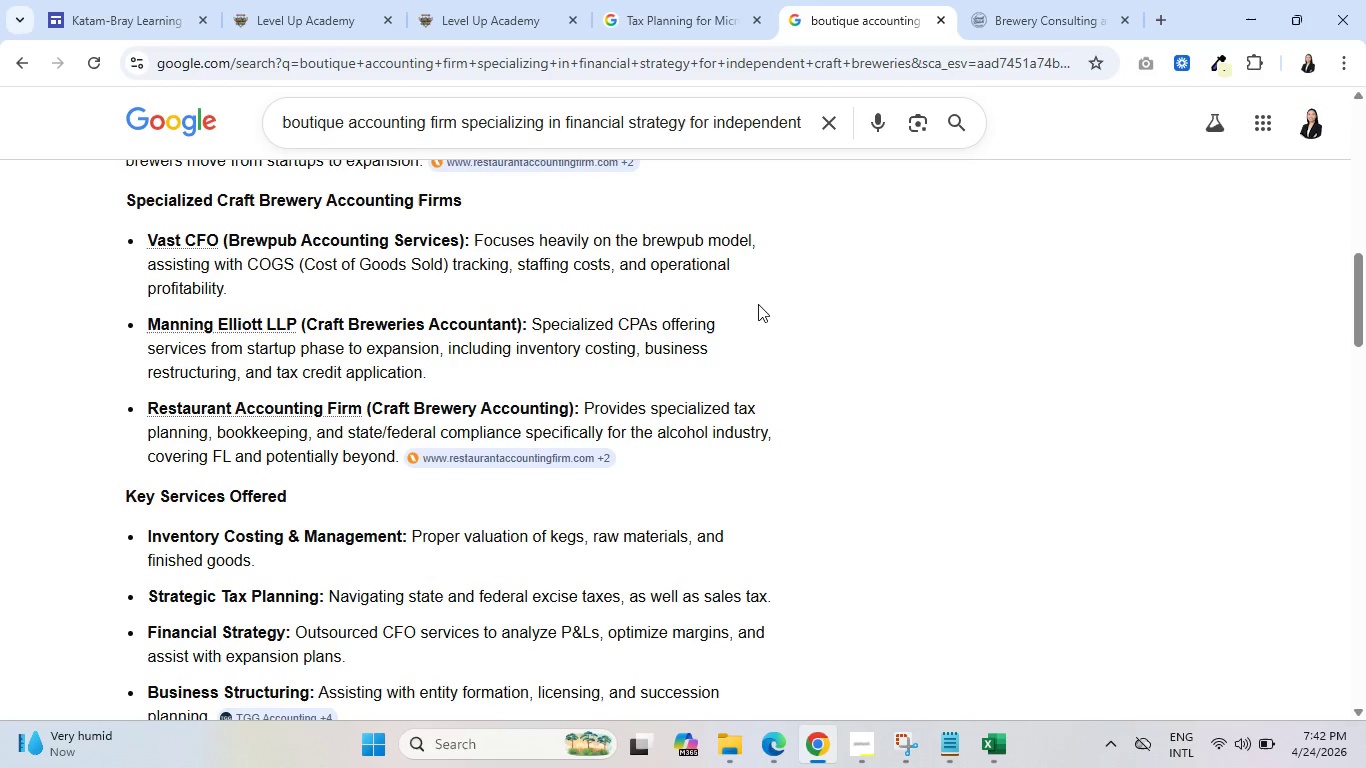 
scroll: coordinate [738, 362], scroll_direction: down, amount: 4.0
 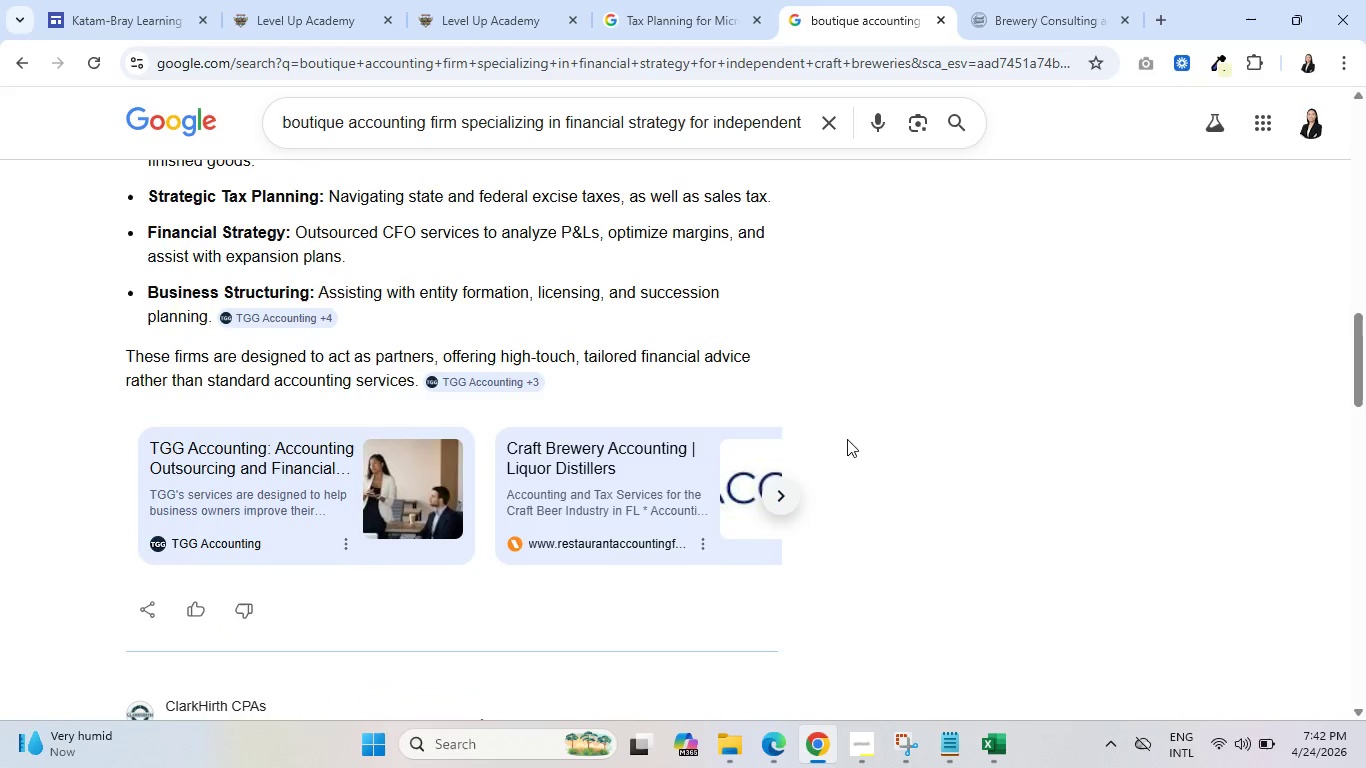 
scroll: coordinate [854, 448], scroll_direction: up, amount: 8.0
 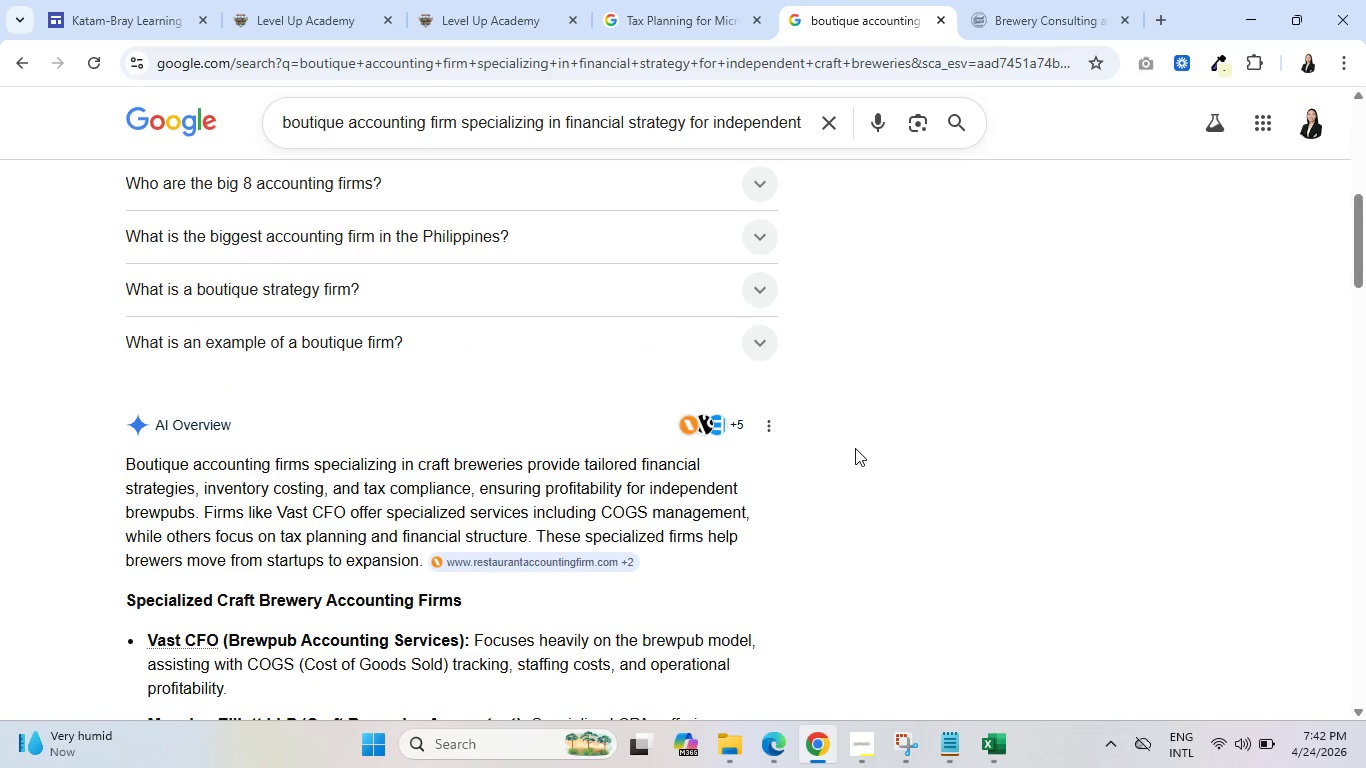 
scroll: coordinate [855, 449], scroll_direction: down, amount: 1.0
 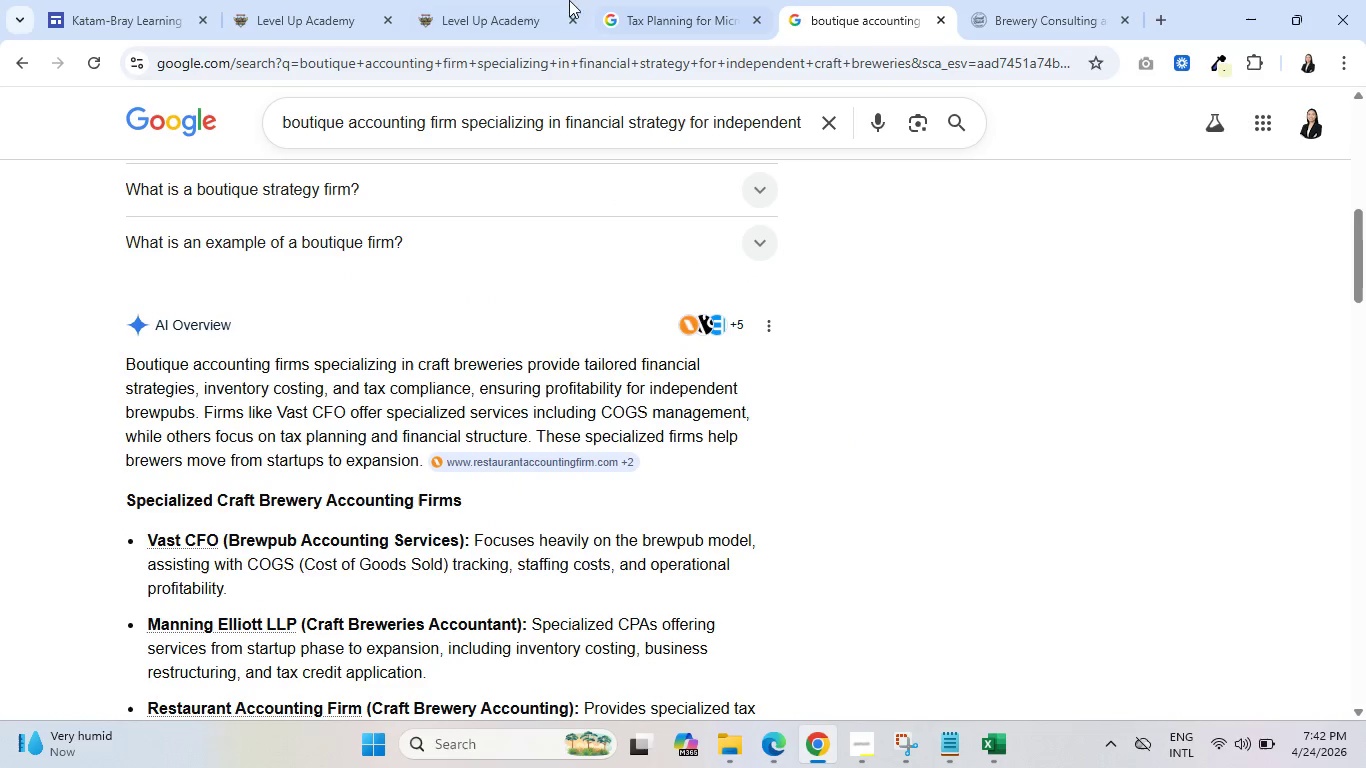 
left_click([527, 0])
 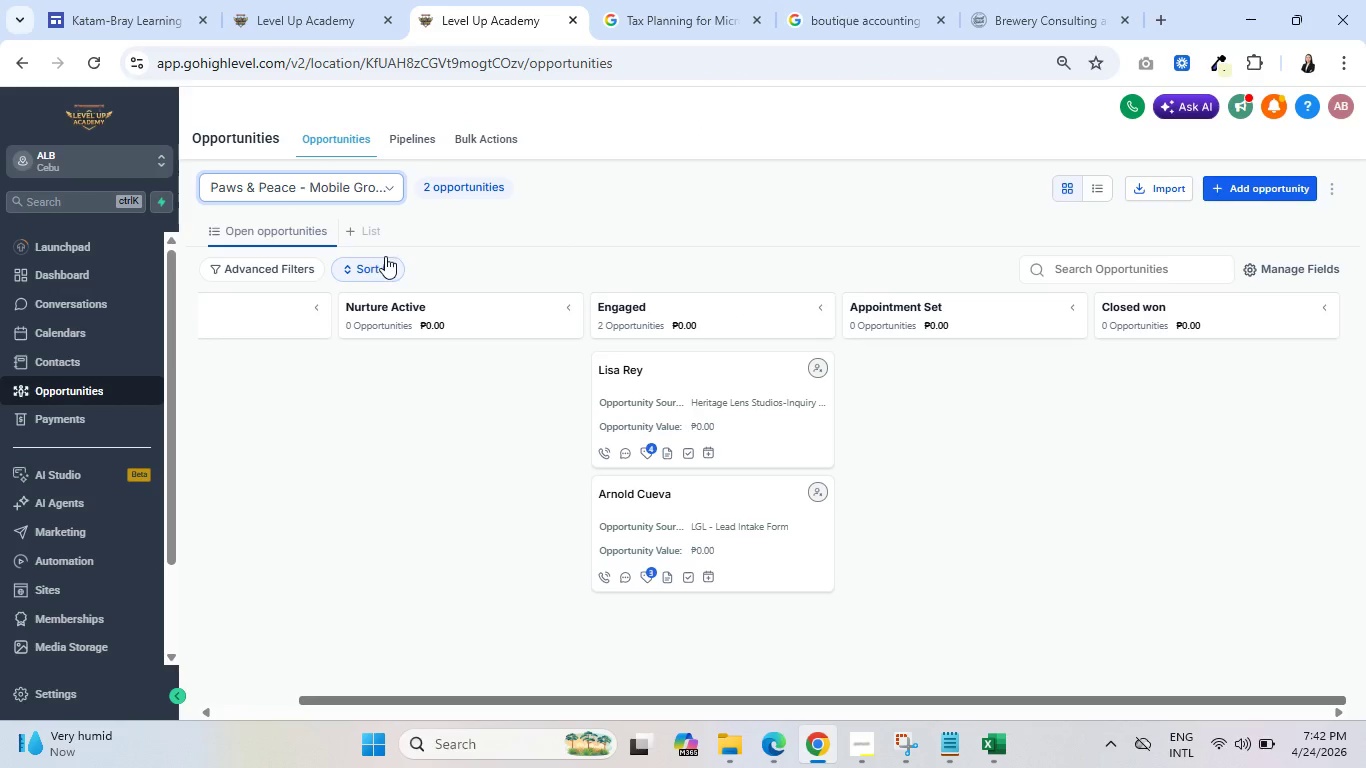 
left_click([338, 0])
 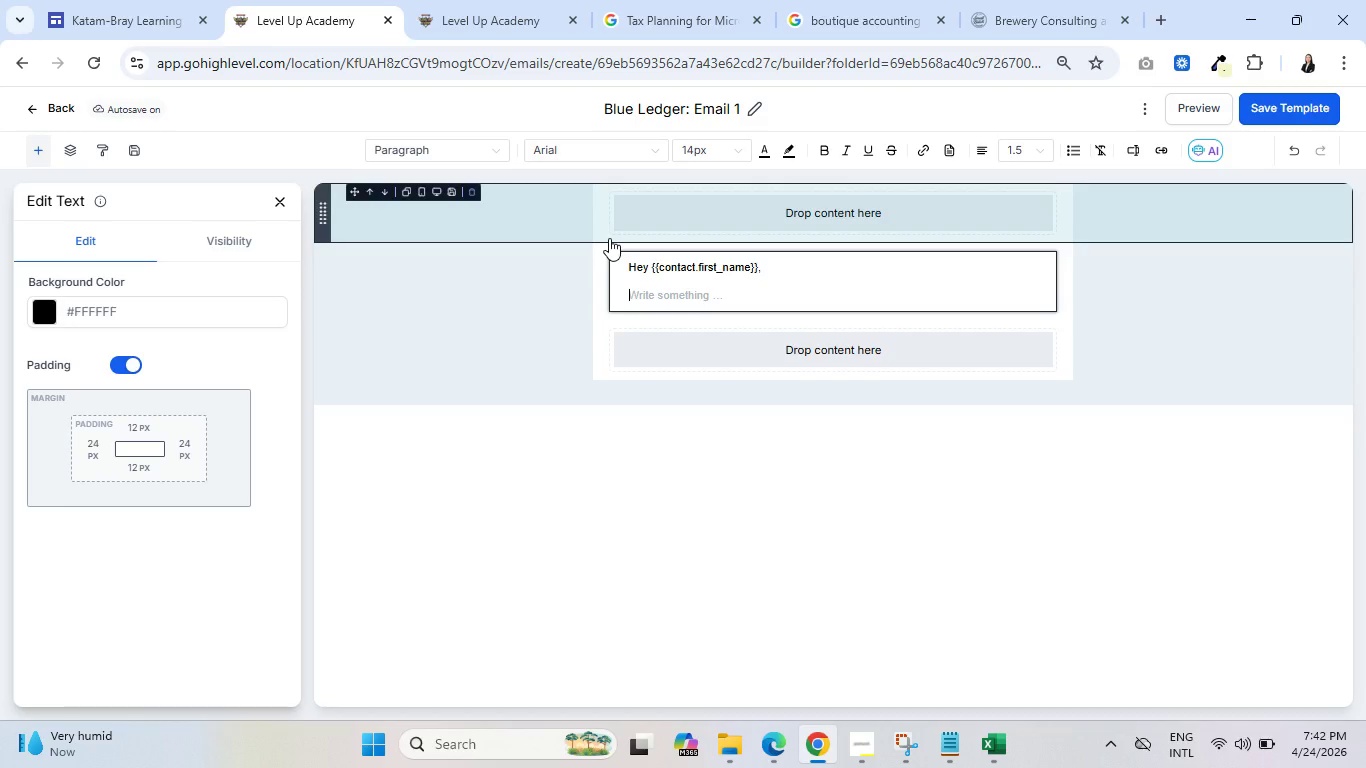 
type(Thanks for grabbing )
 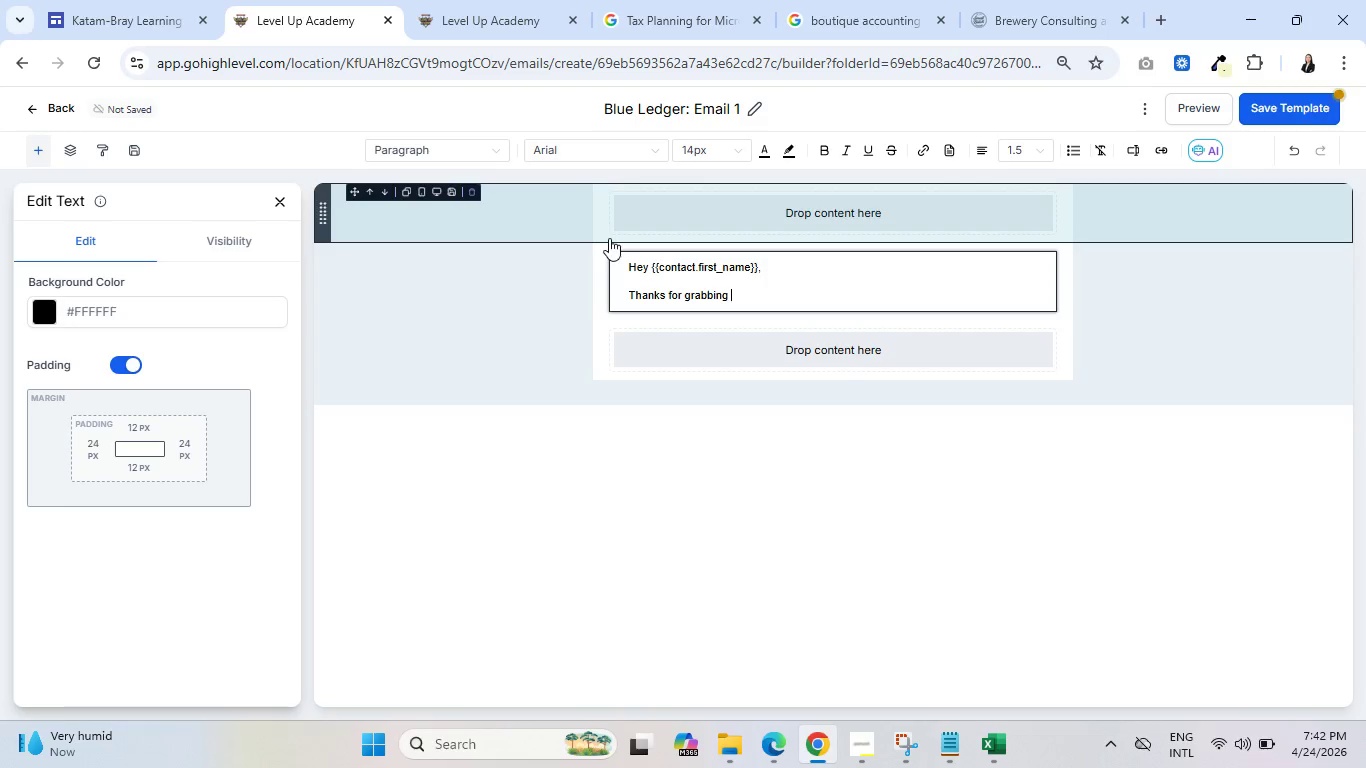 
type(our Tax Planning )
 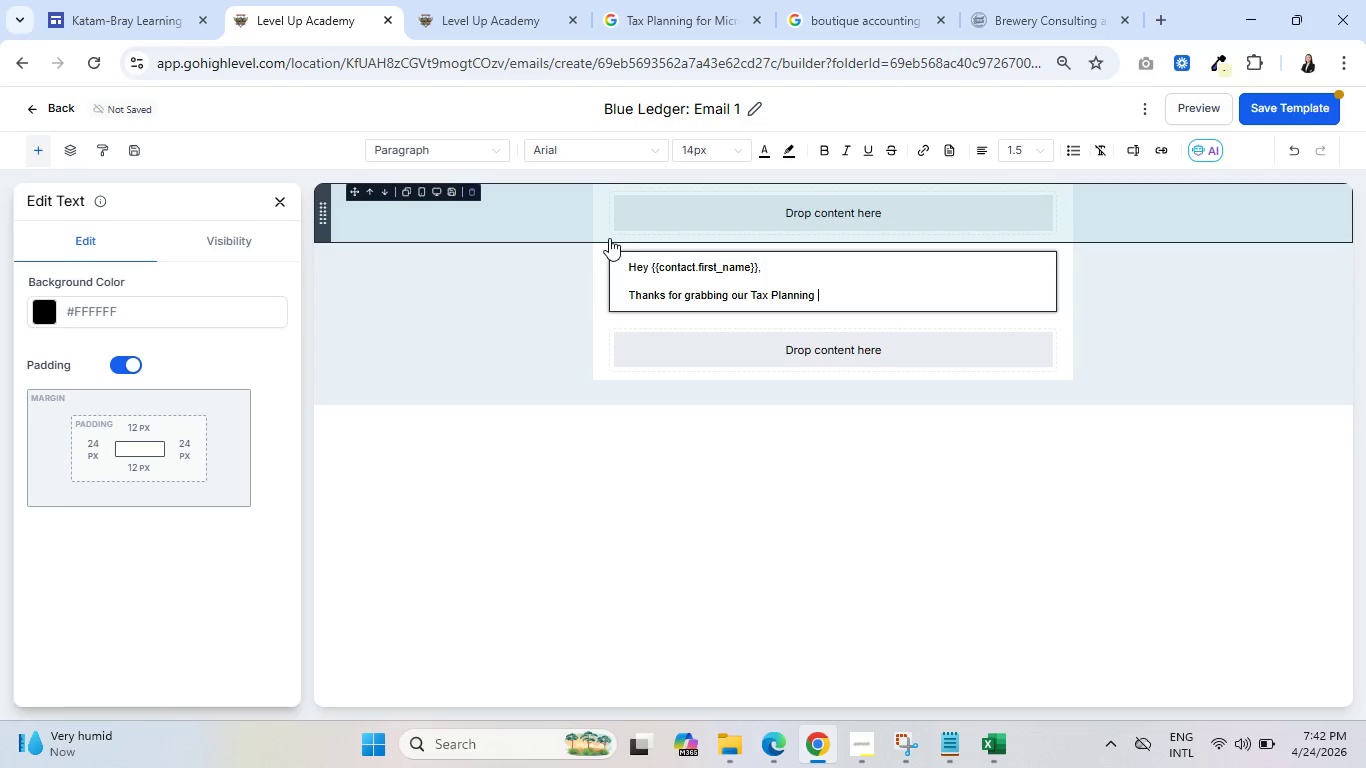 
left_click([716, 0])
 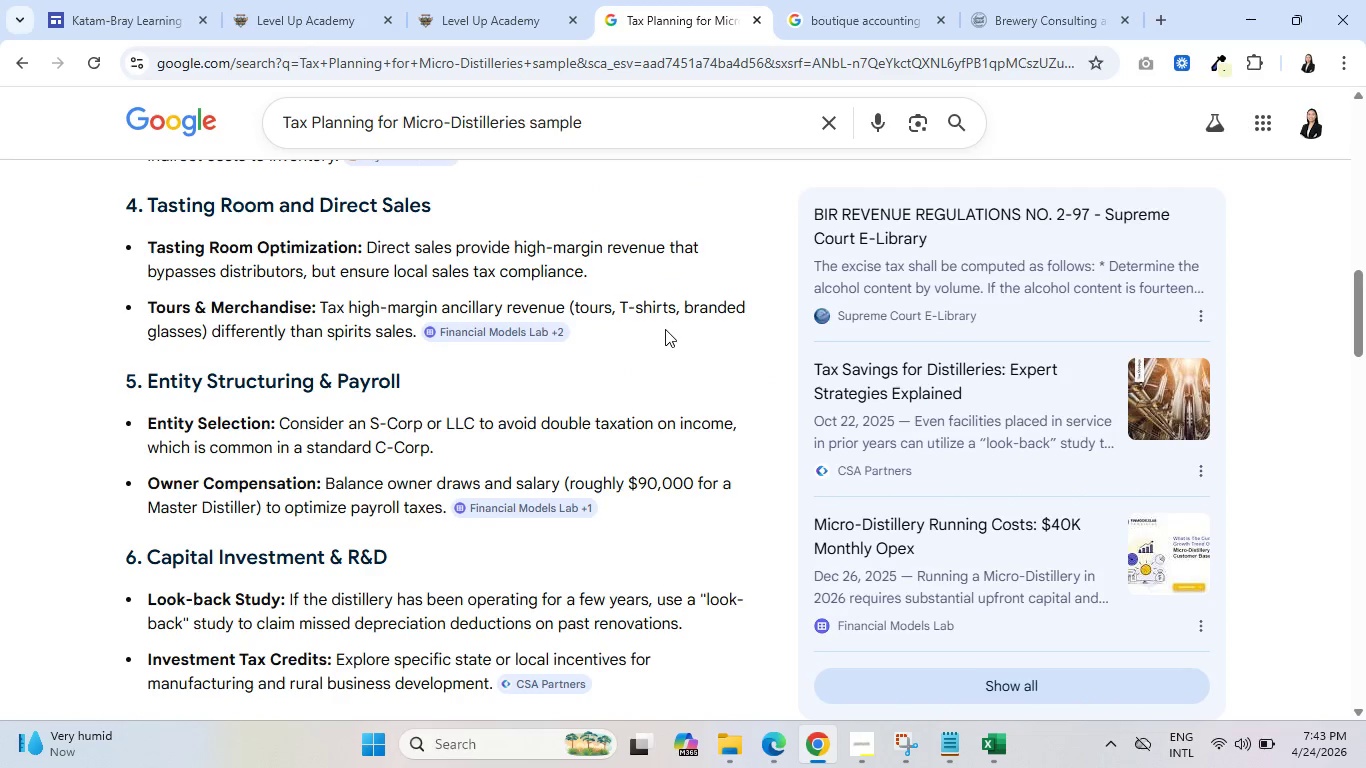 
scroll: coordinate [286, 488], scroll_direction: down, amount: 4.0
 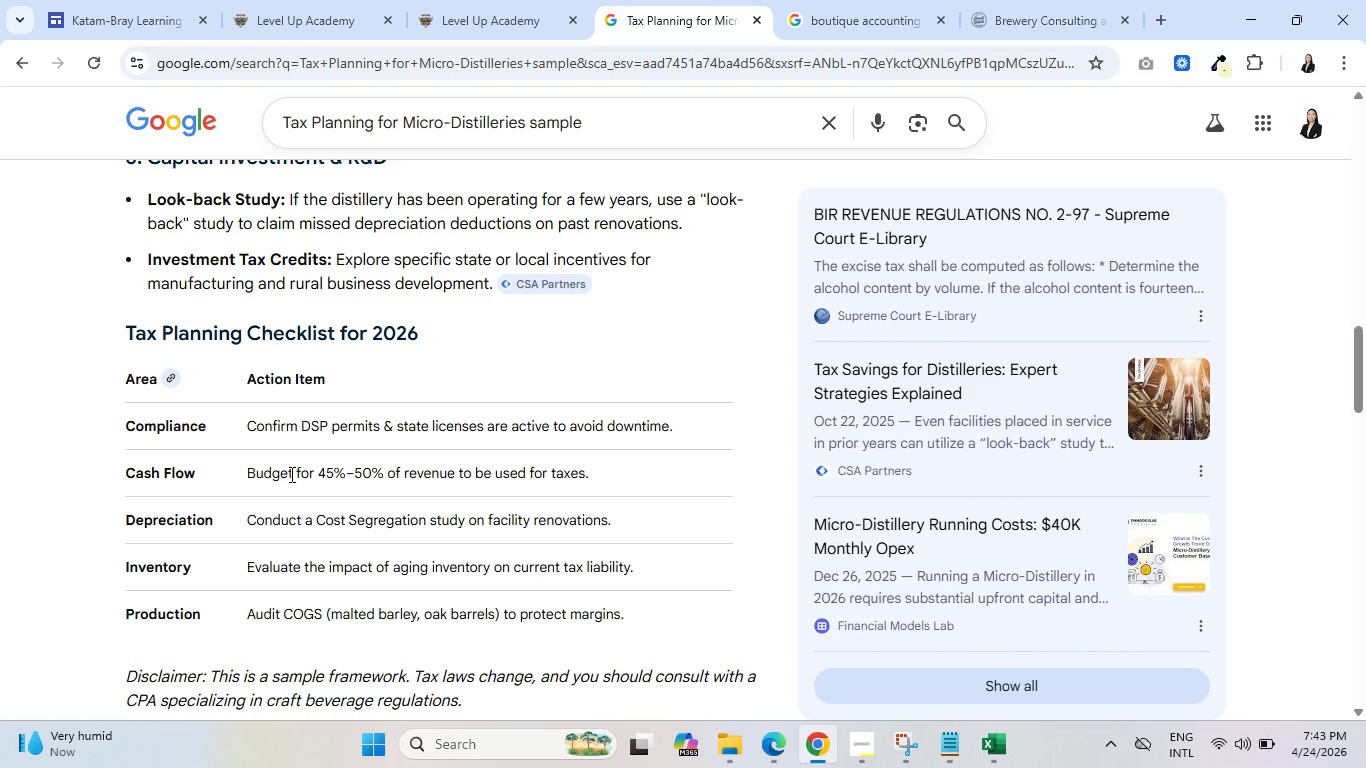 
wait(6.69)
 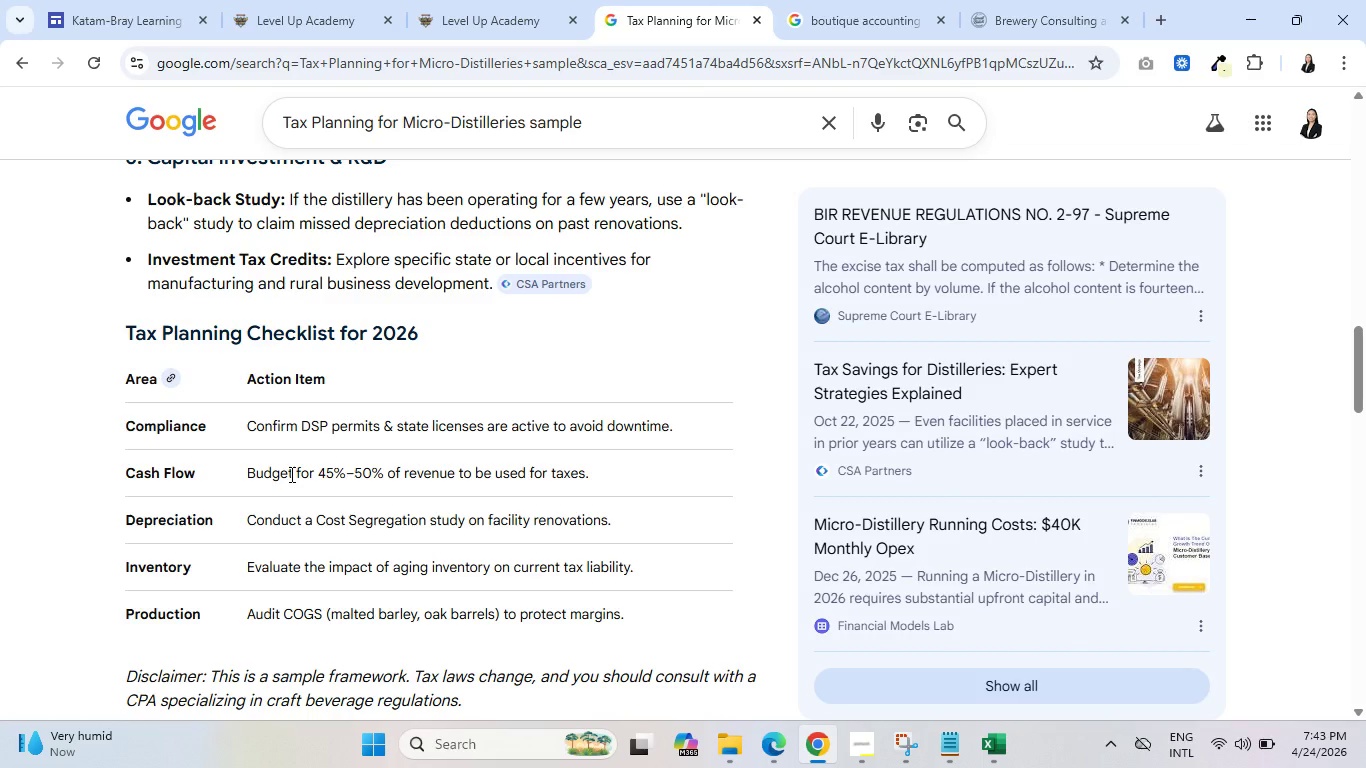 
scroll: coordinate [394, 475], scroll_direction: down, amount: 6.0
 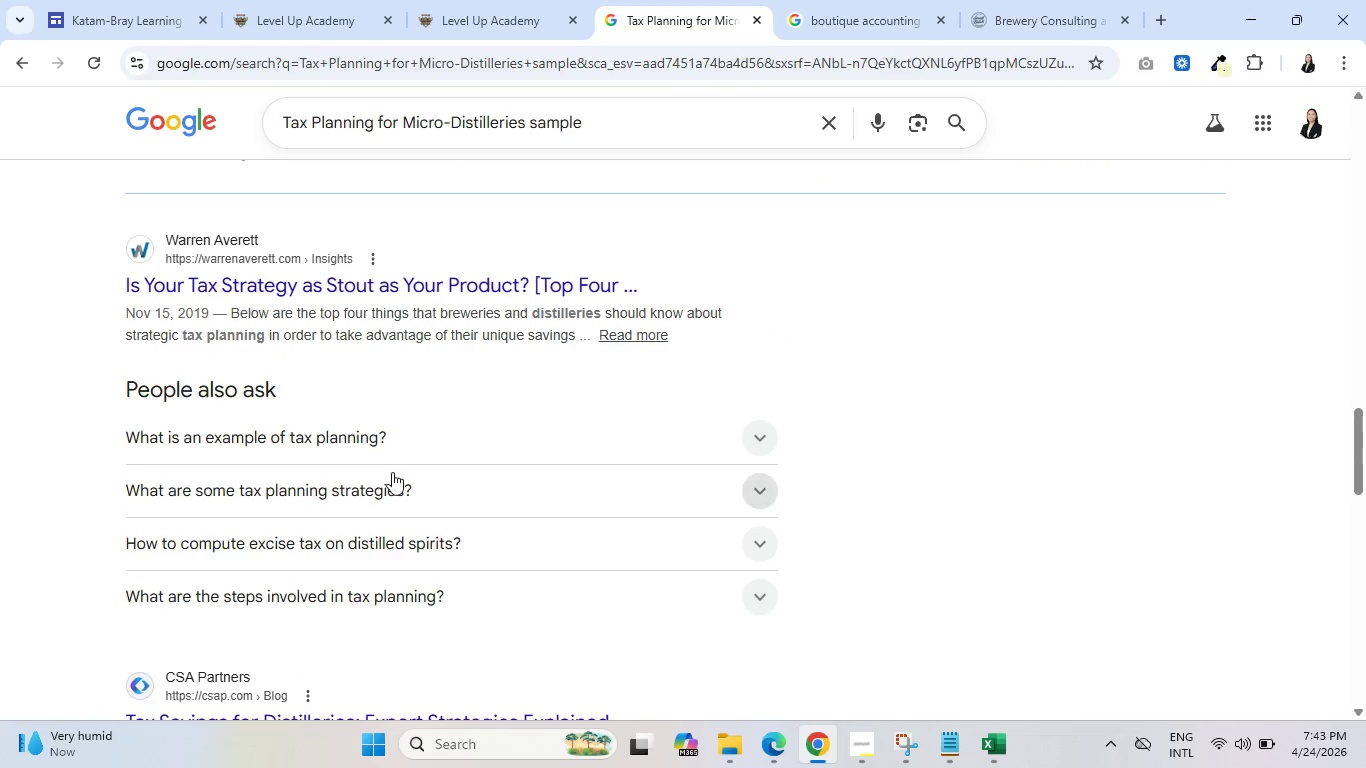 
scroll: coordinate [489, 458], scroll_direction: down, amount: 2.0
 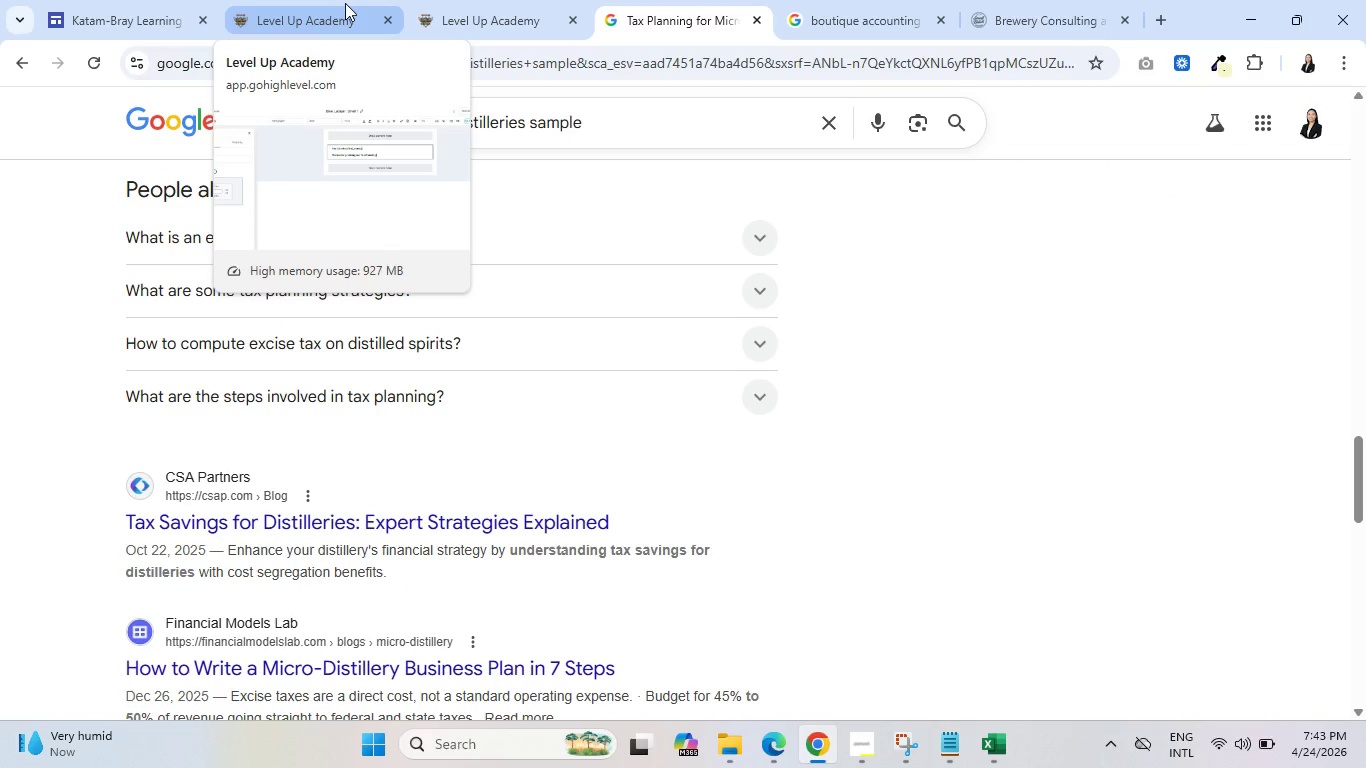 
left_click([345, 3])
 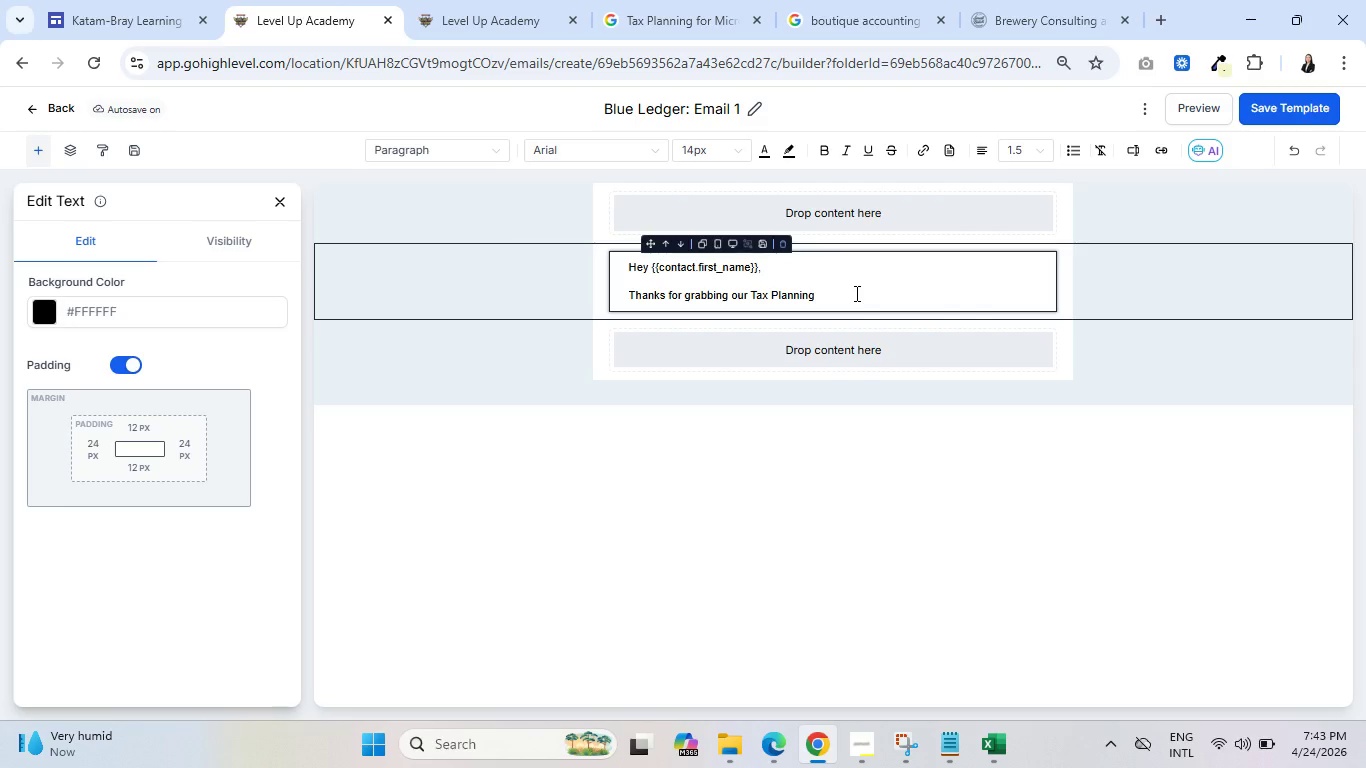 
wait(7.56)
 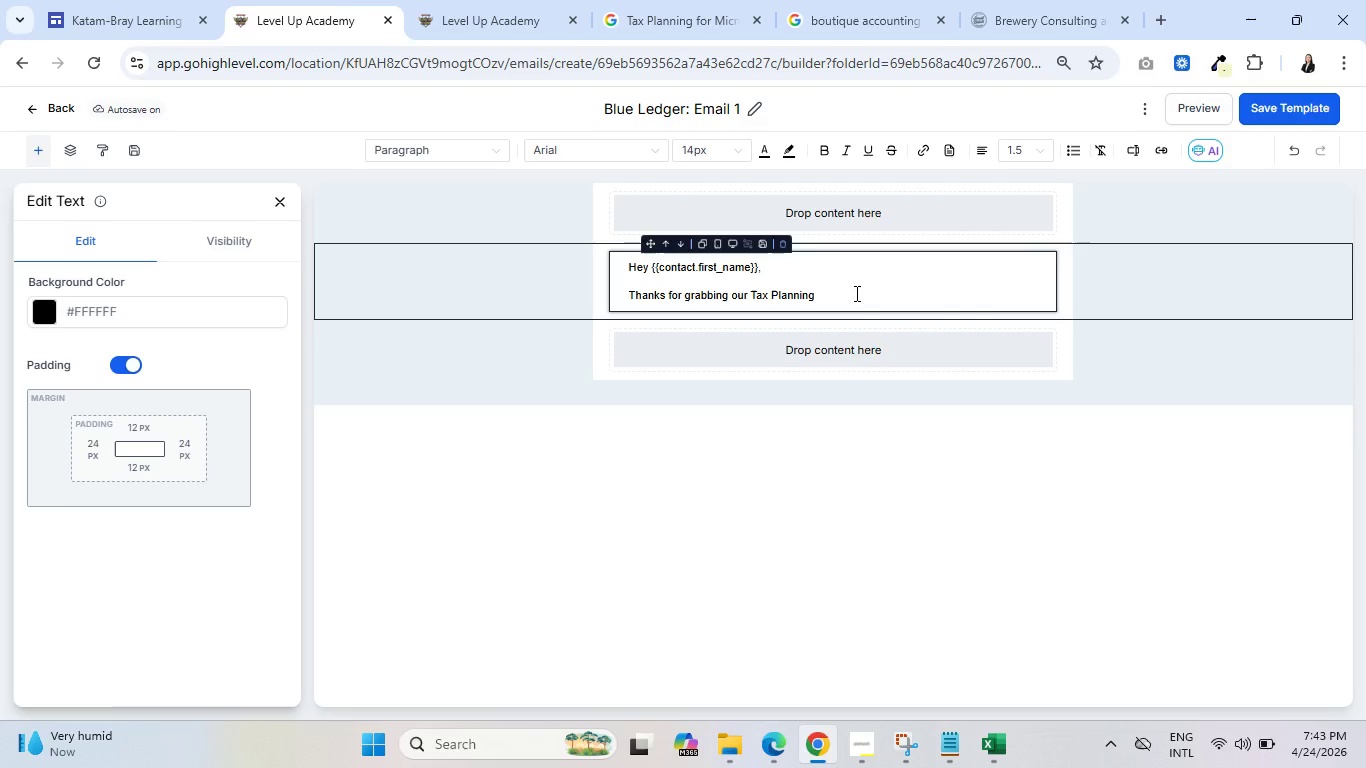 
type(for Micro)
 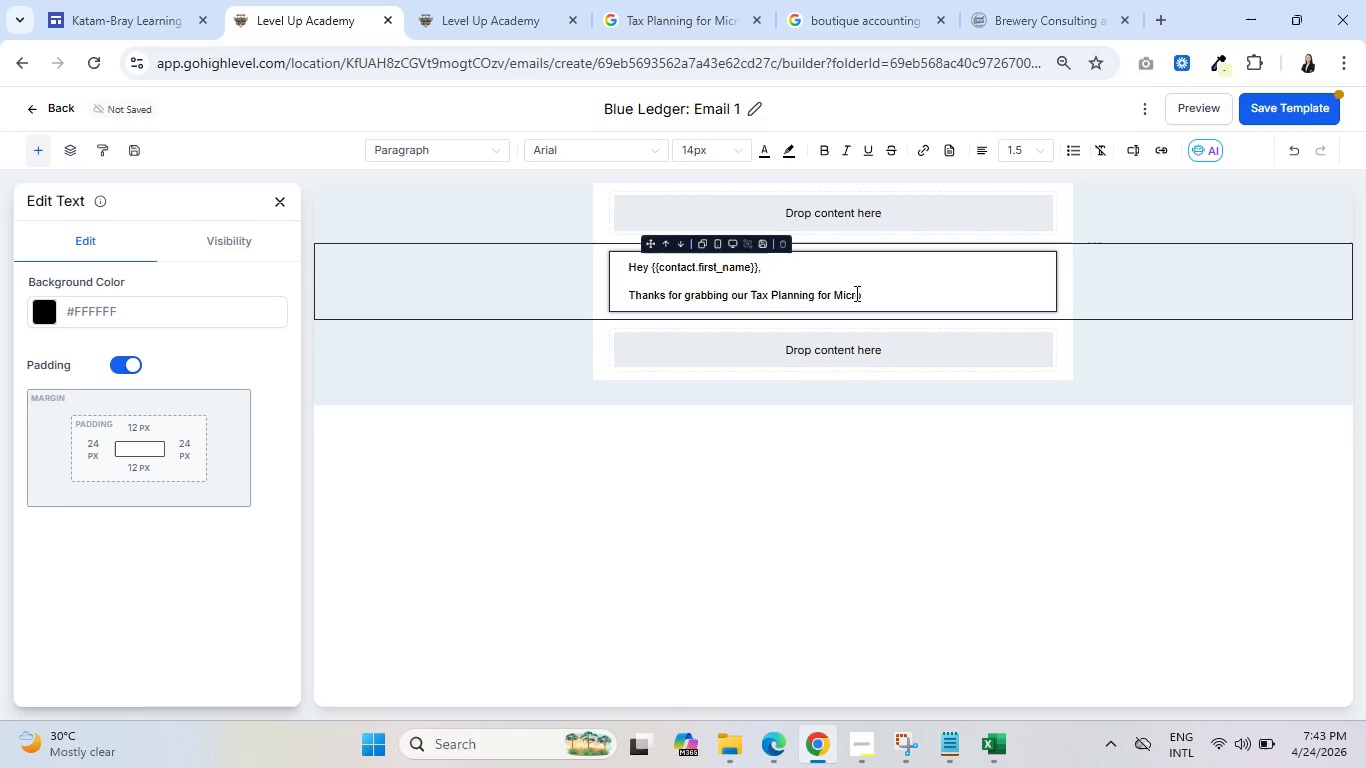 
key(Minus)
 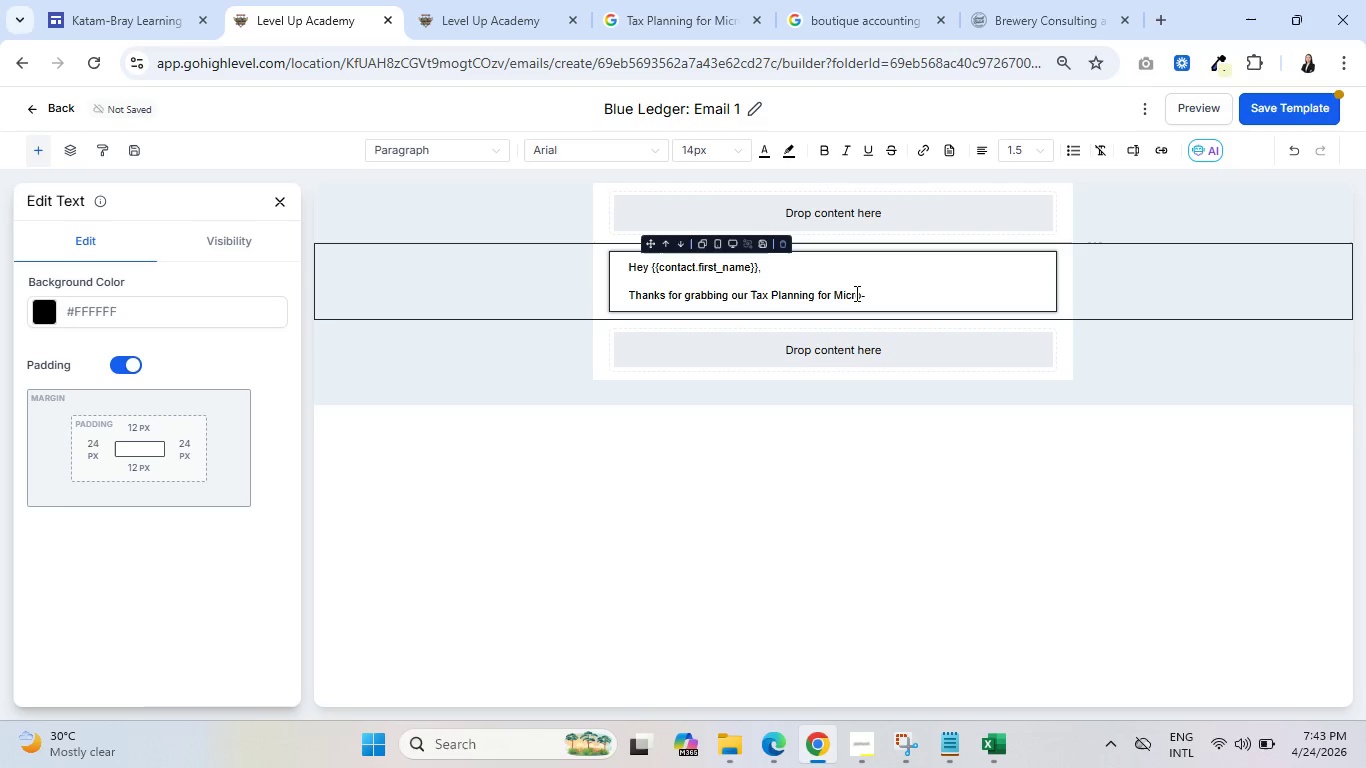 
type(Distilleries)
 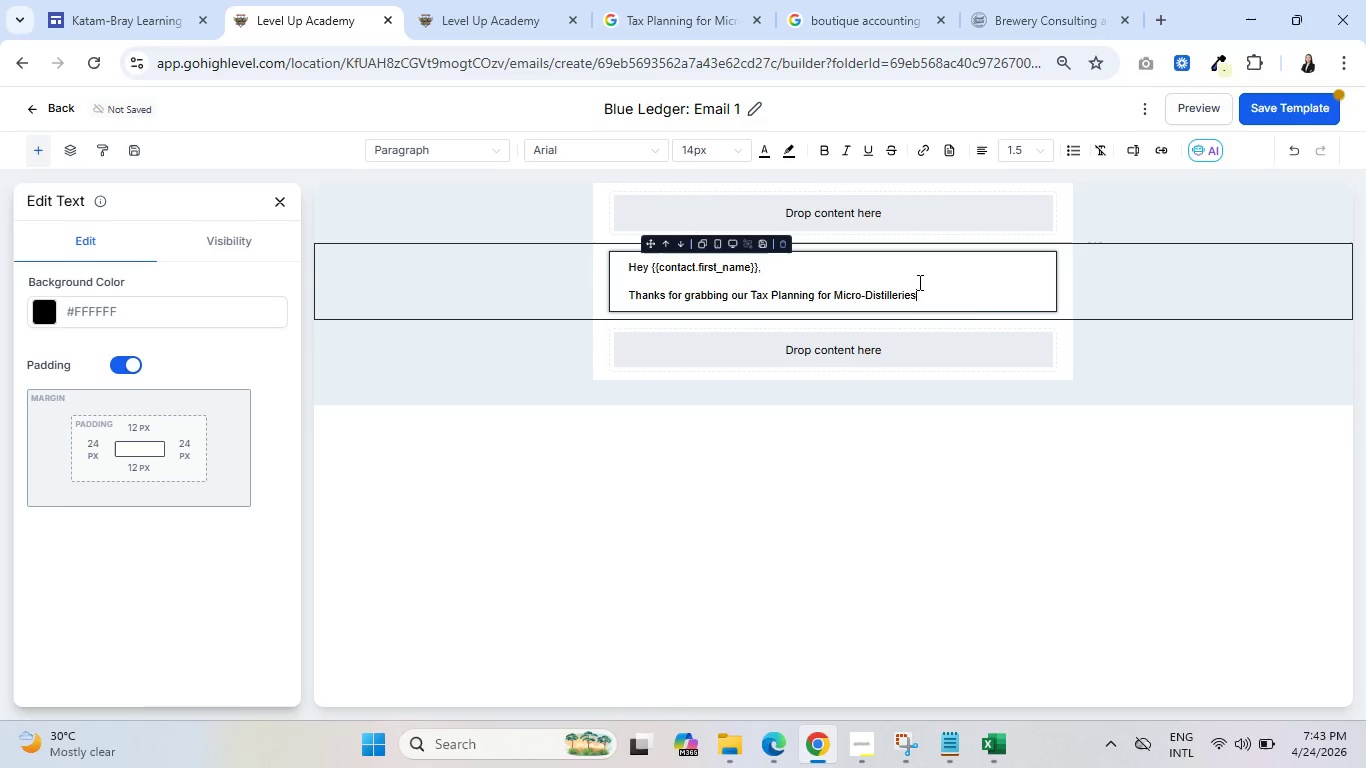 
key(Space)
 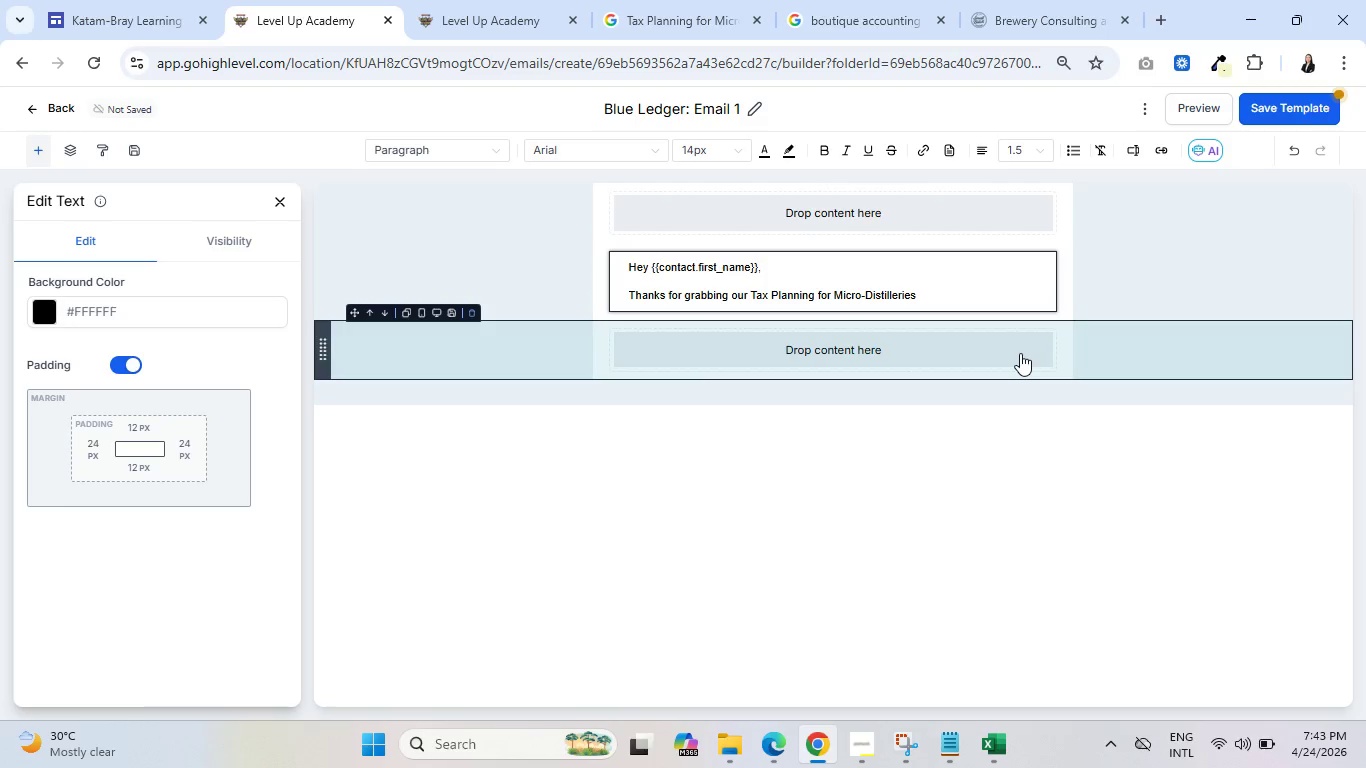 
wait(5.33)
 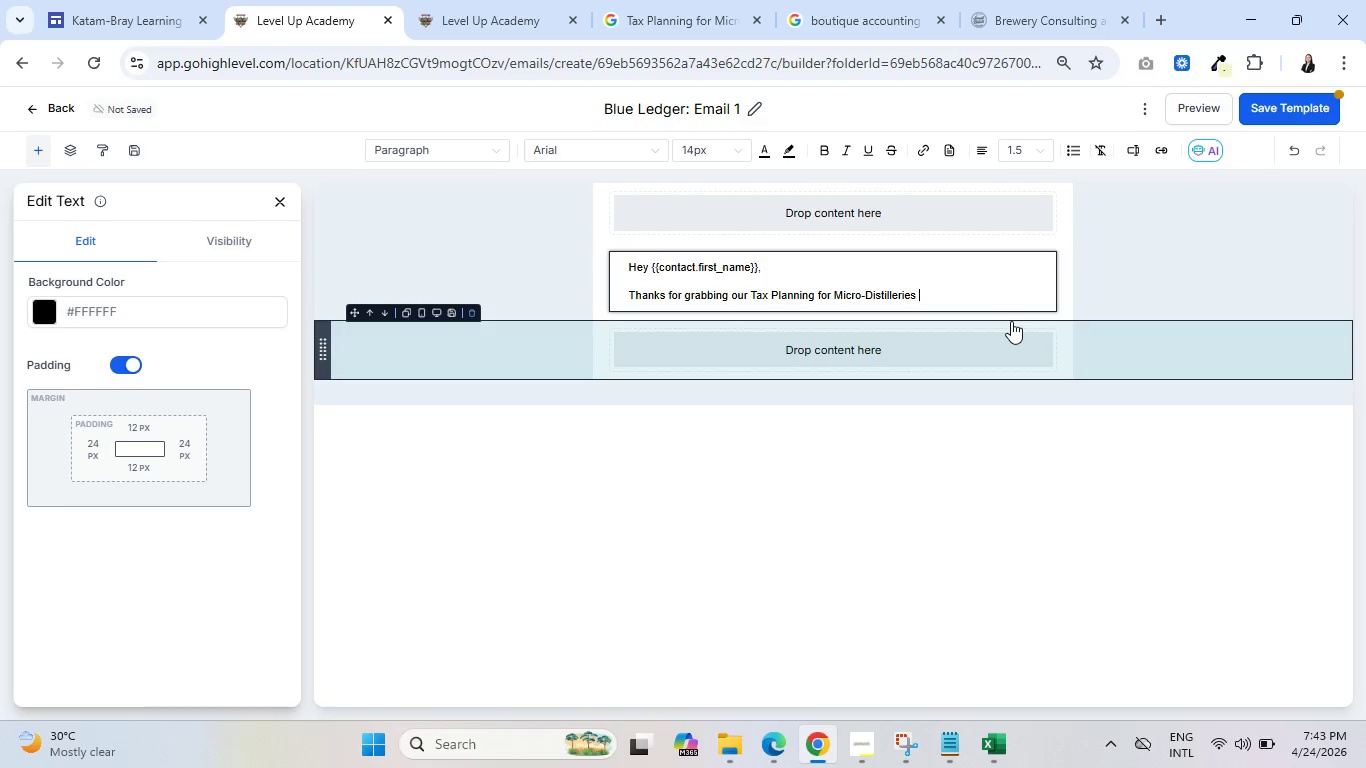 
type(guide)
 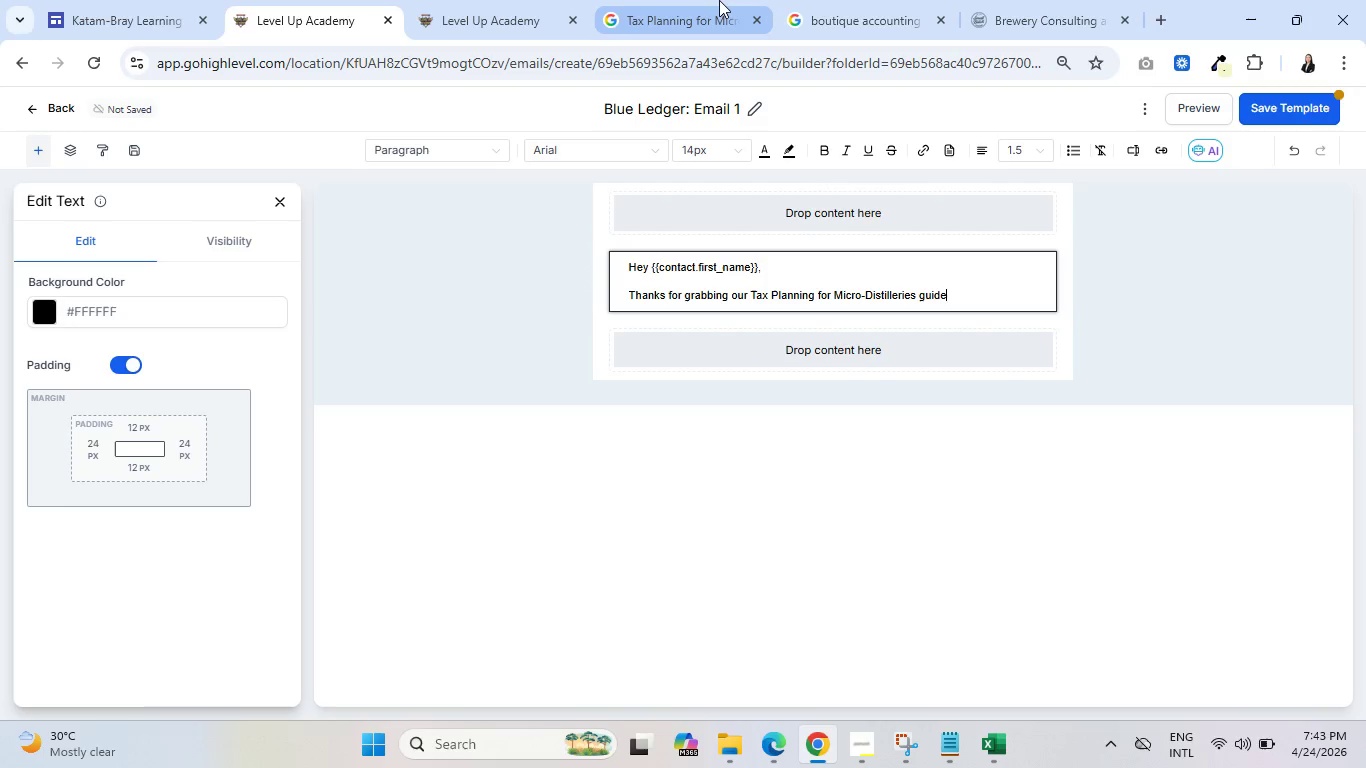 
left_click([820, 0])
 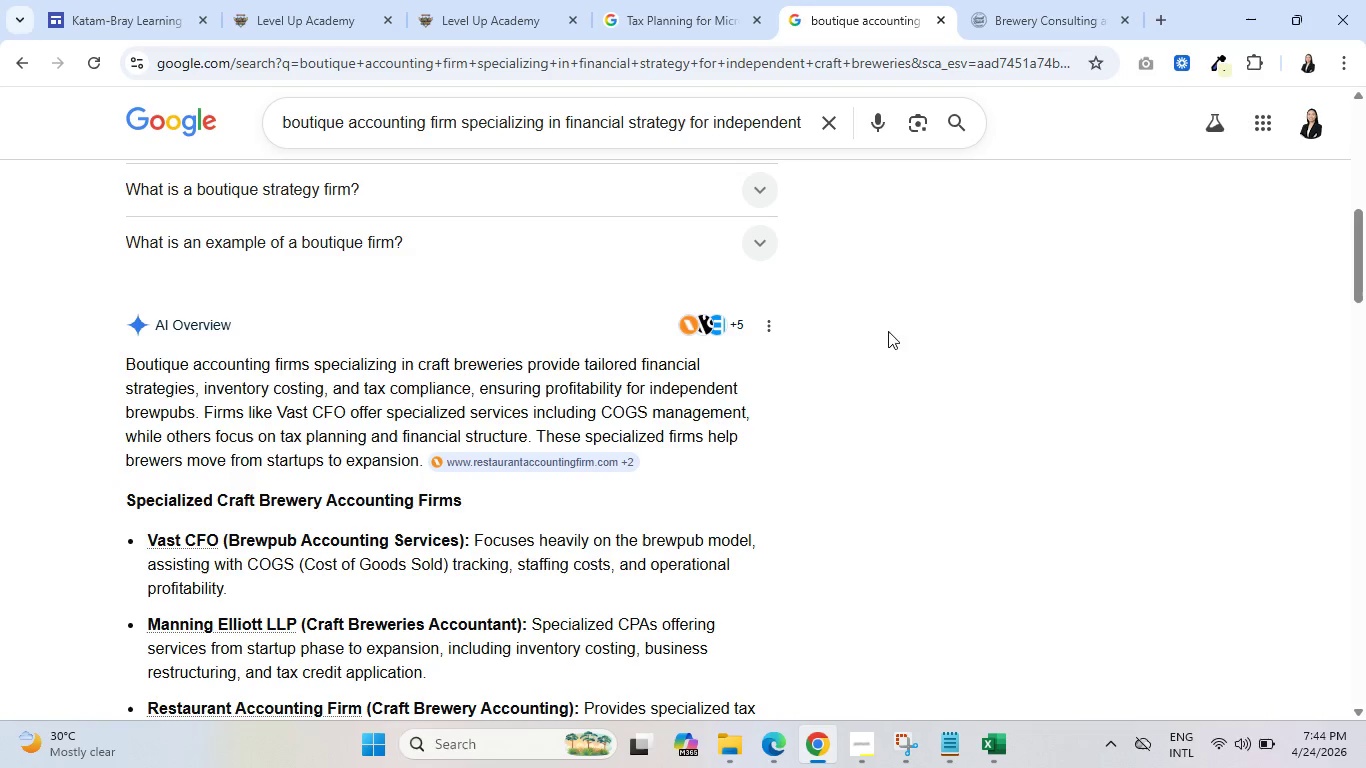 
scroll: coordinate [839, 457], scroll_direction: down, amount: 6.0
 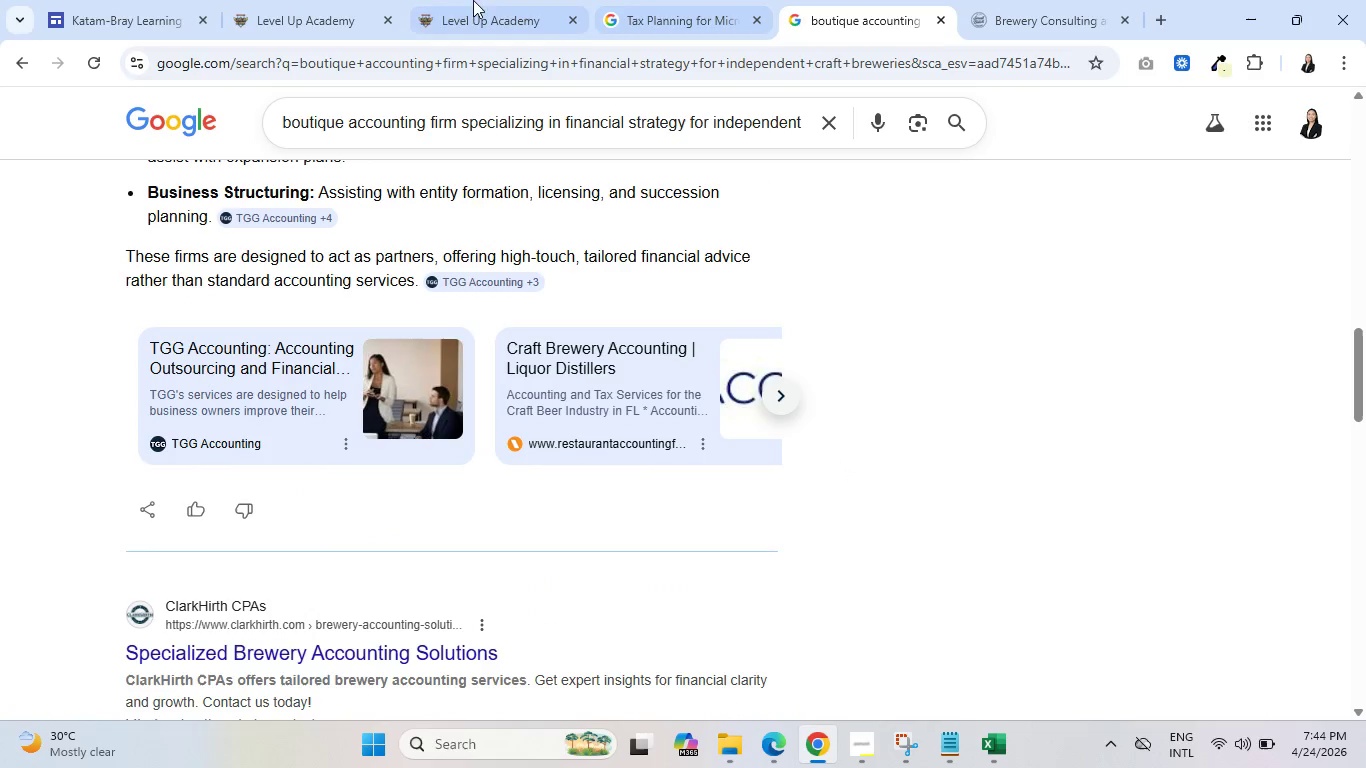 
left_click([357, 0])
 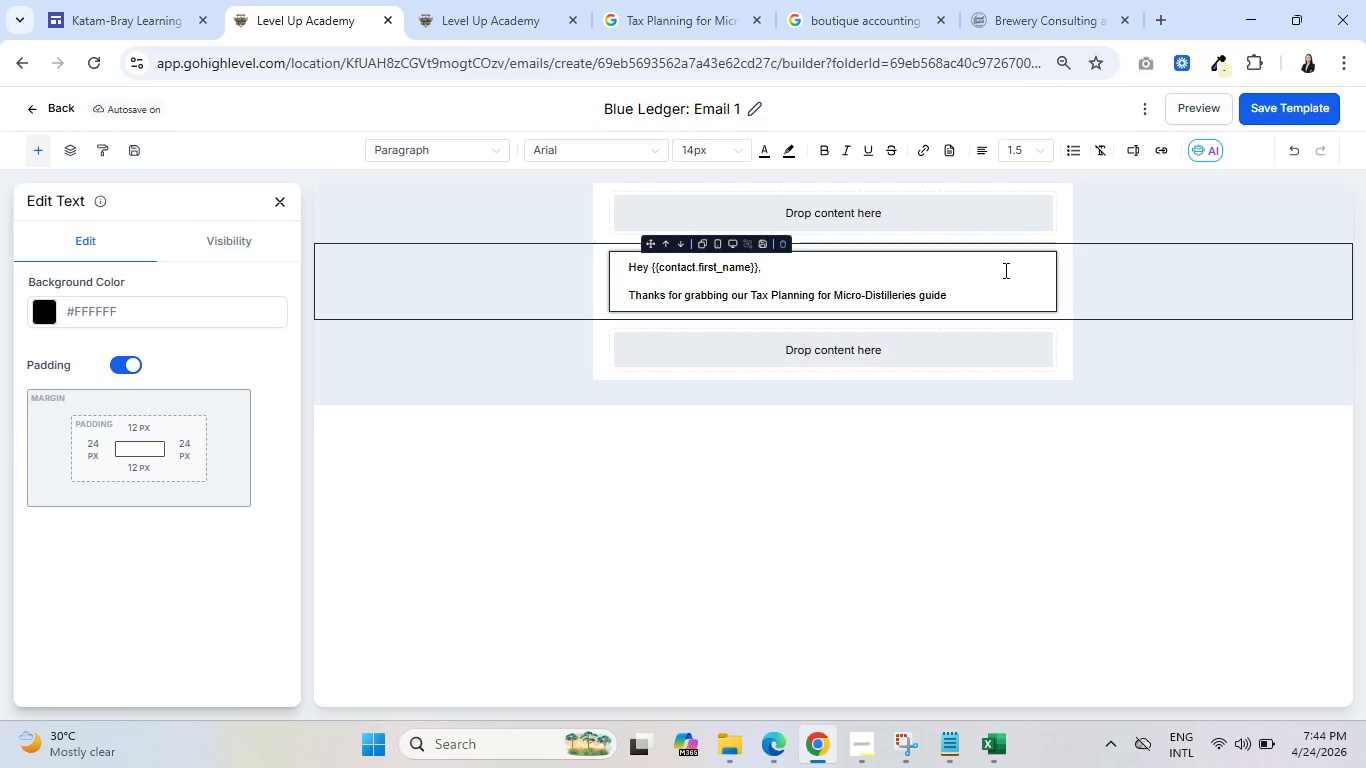 
wait(7.89)
 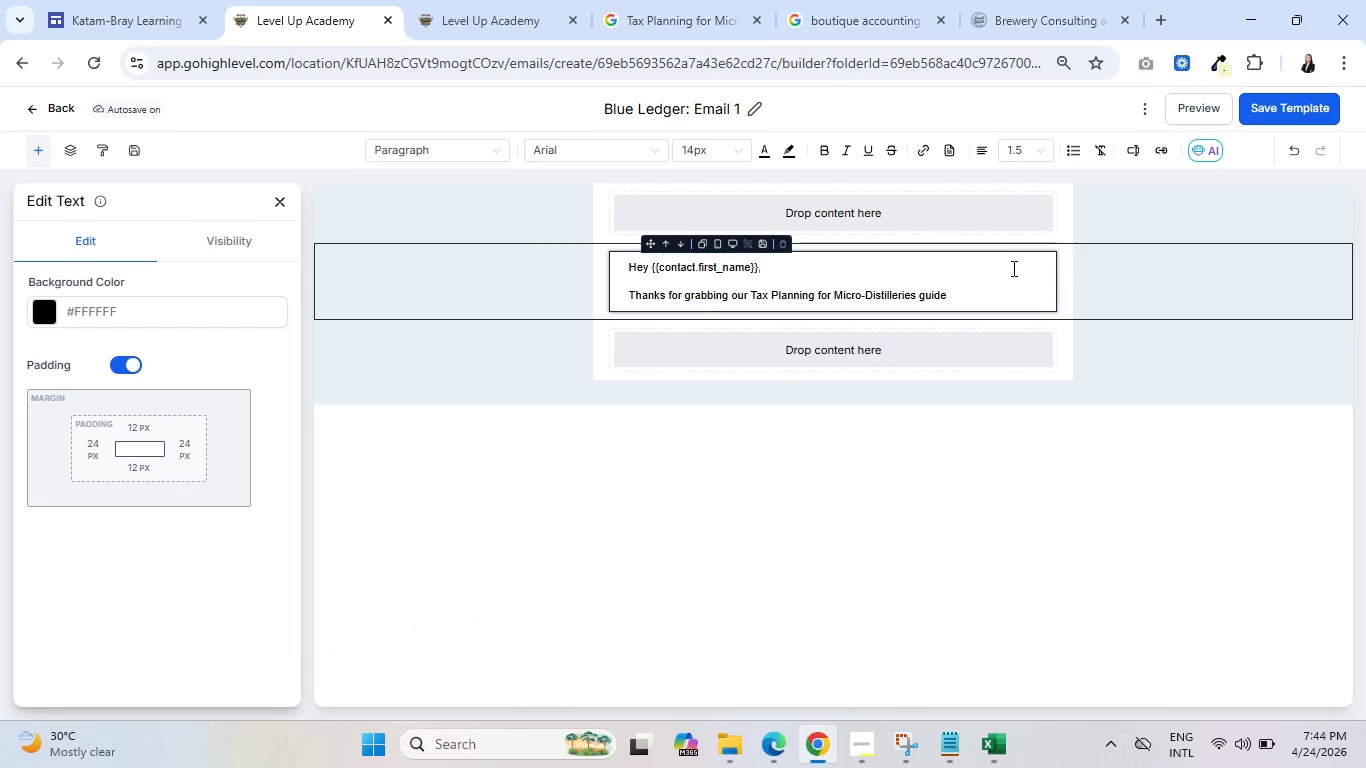 
type( it's attached below )
 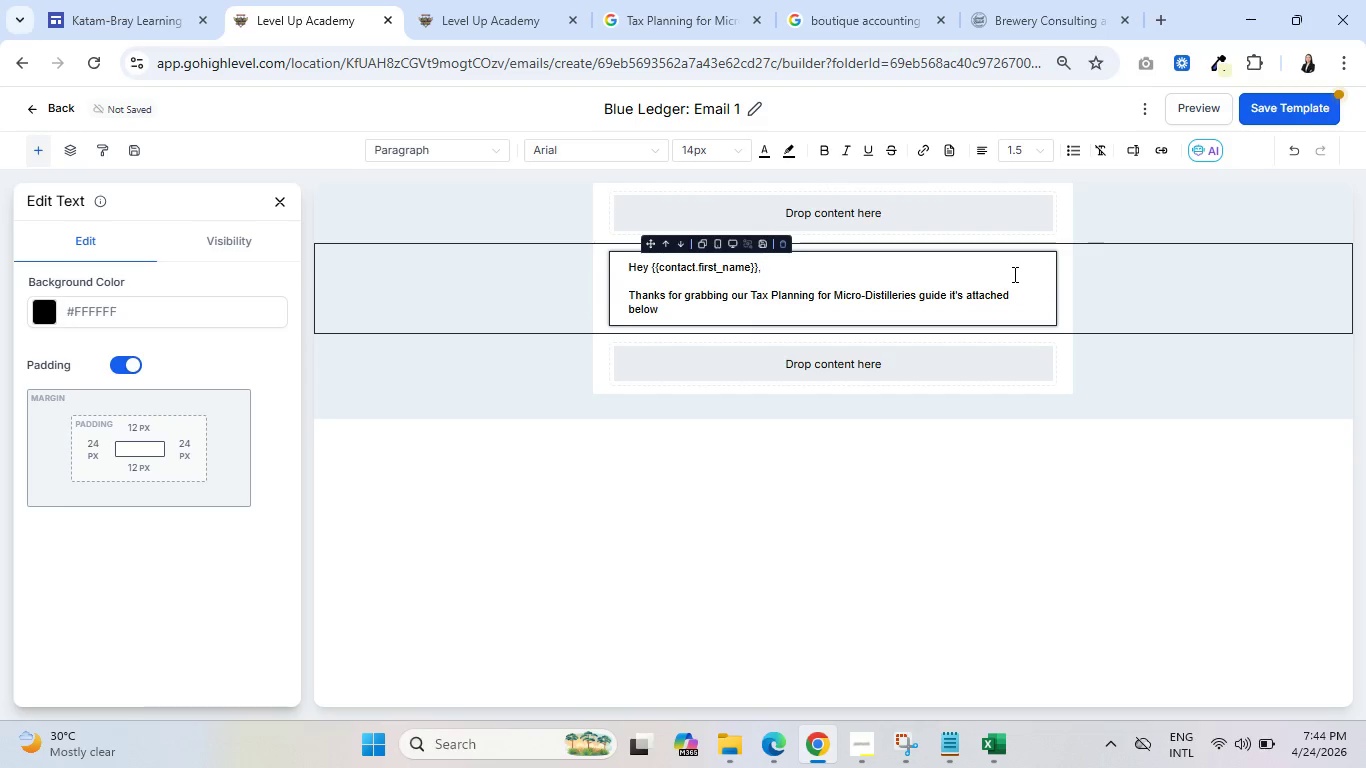 
type(an)
 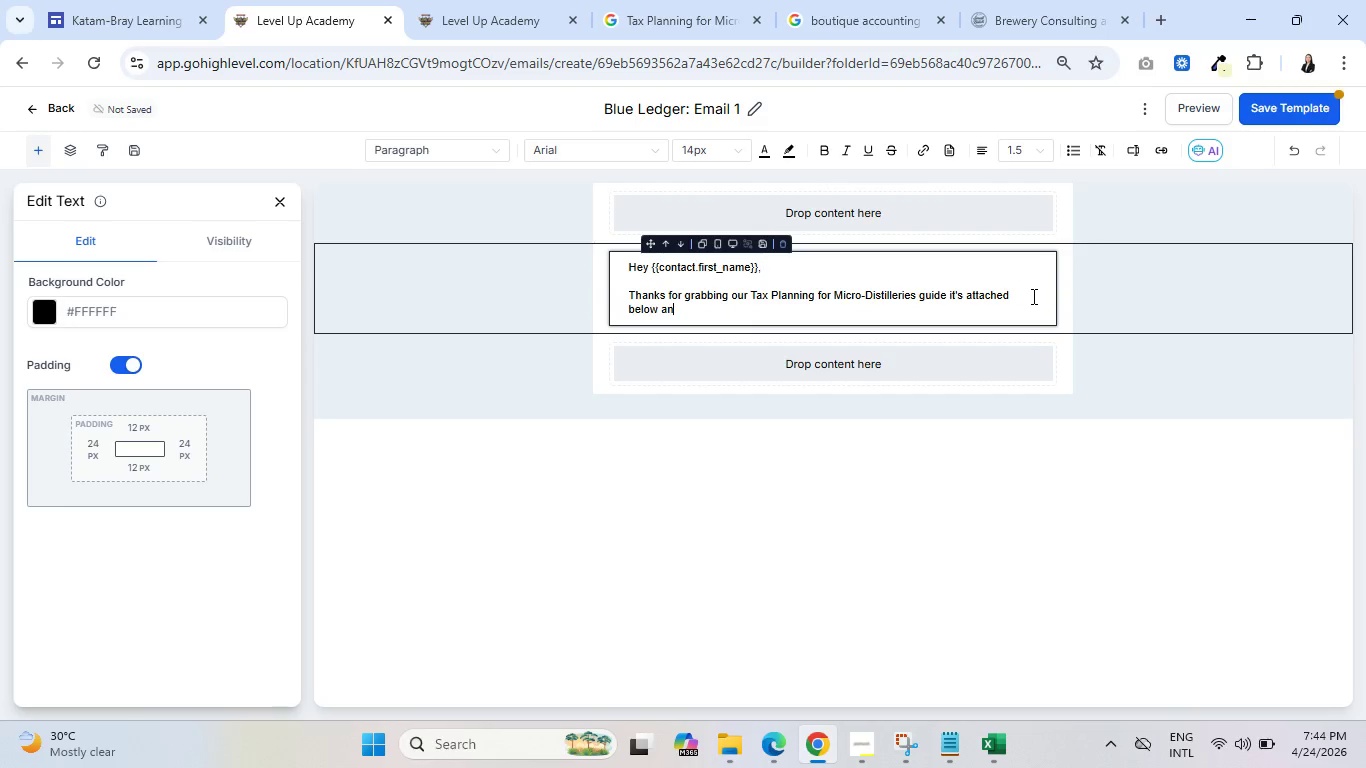 
type(d ee)
key(Backspace)
key(Backspace)
 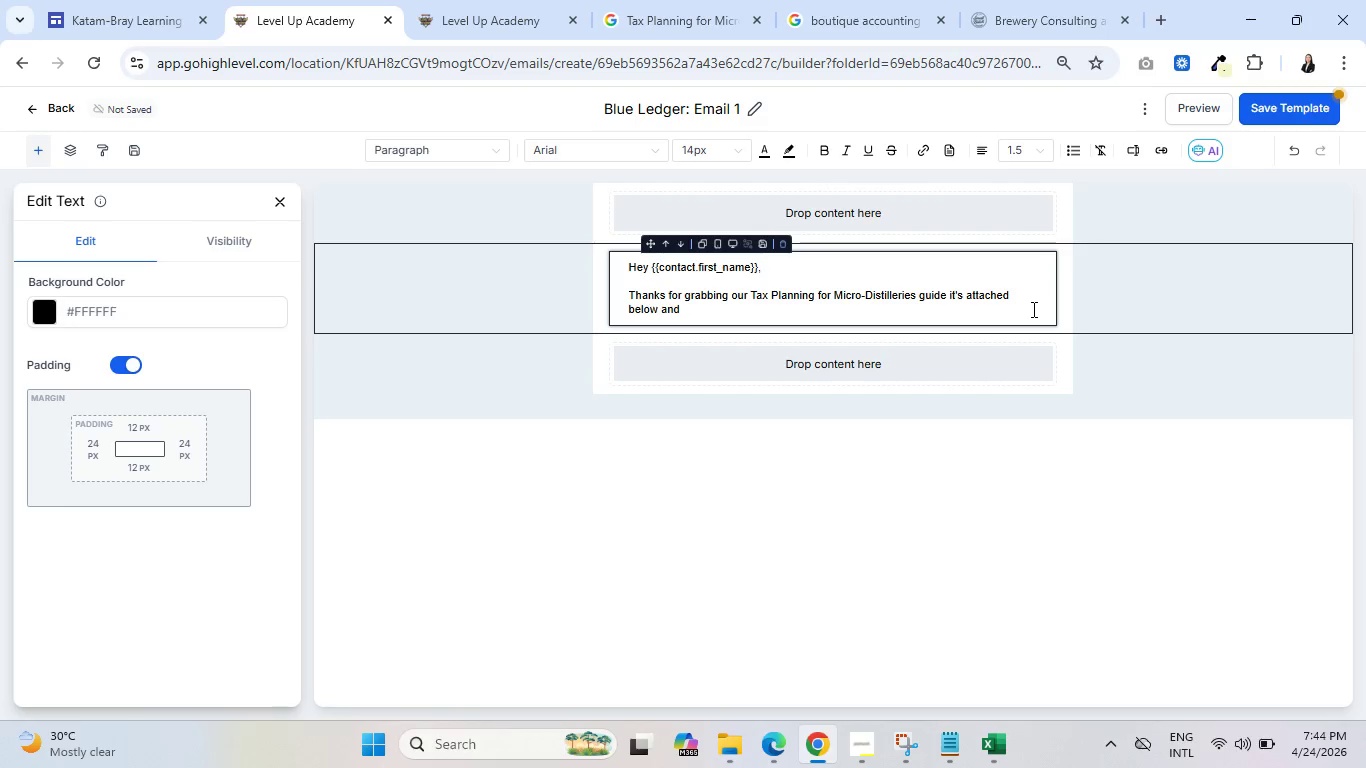 
wait(9.59)
 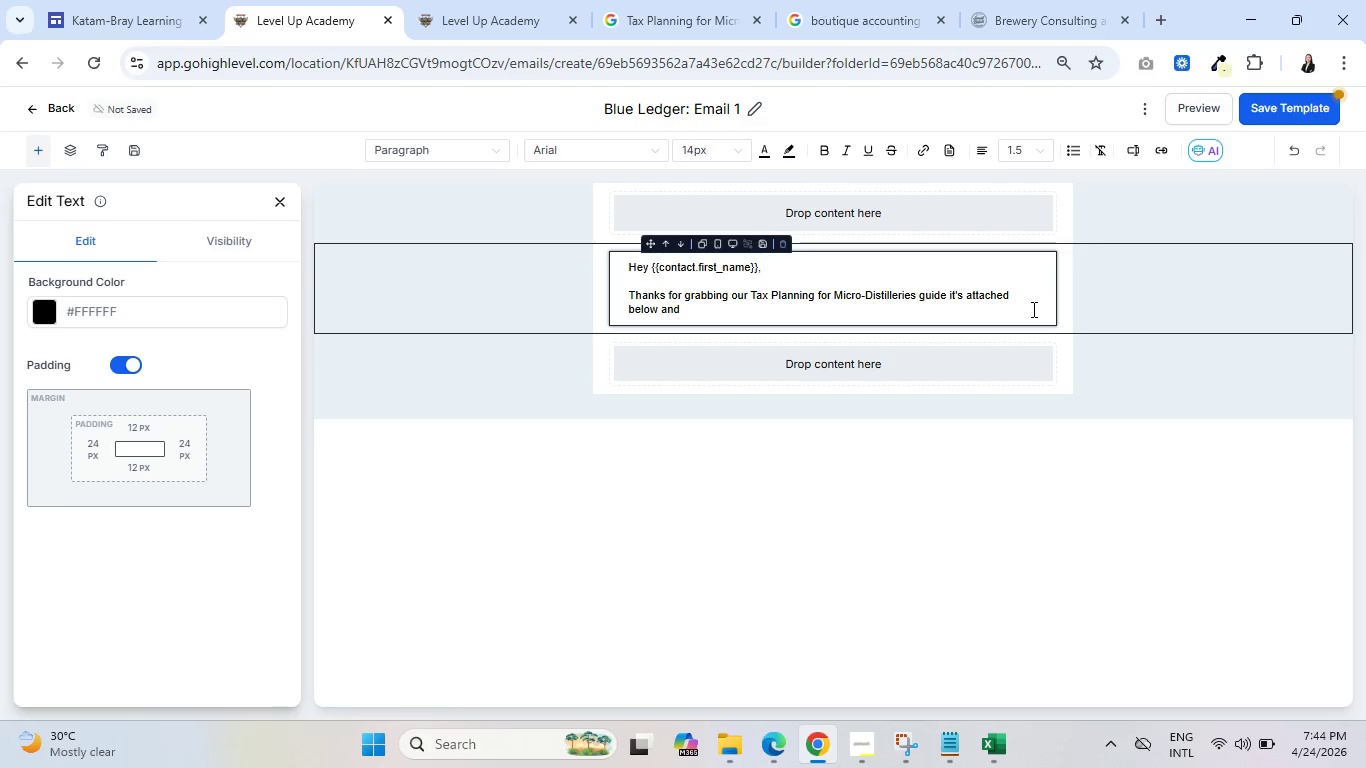 
left_click([843, 0])
 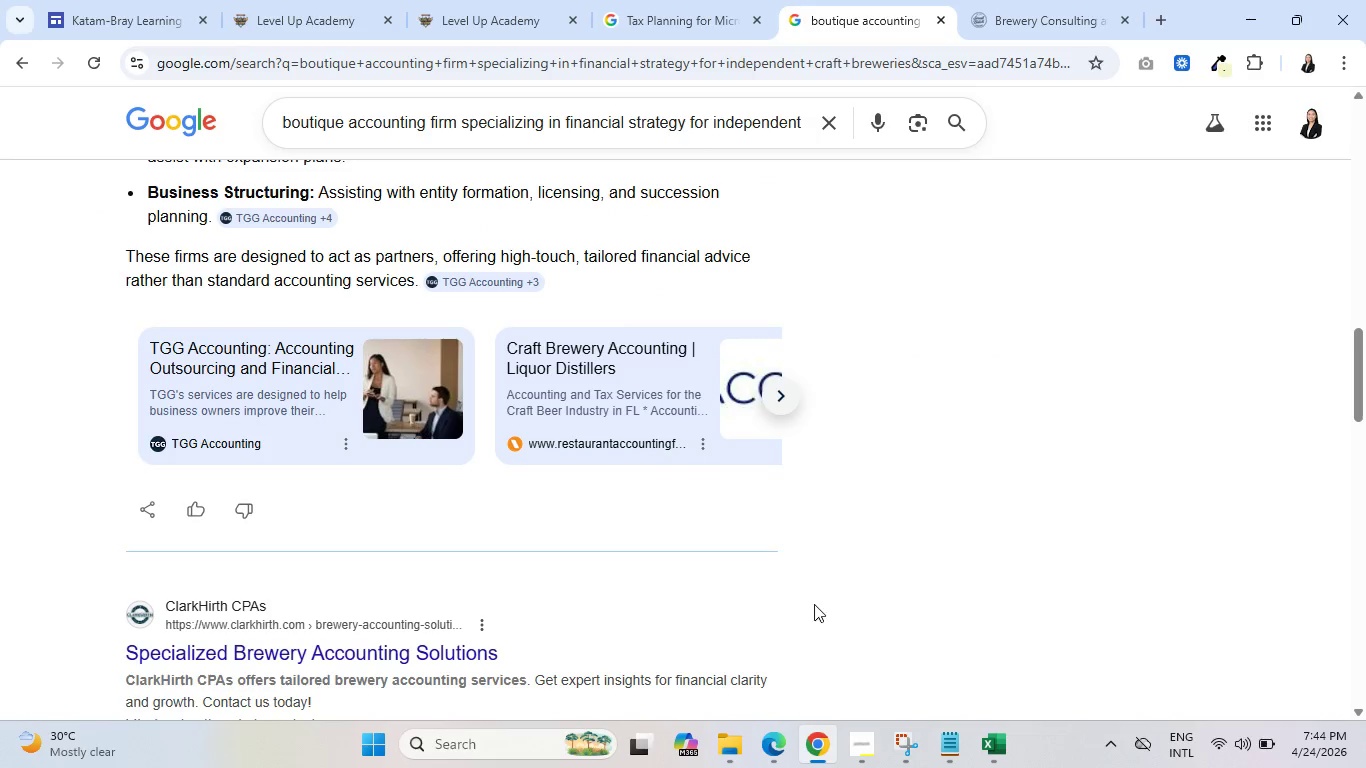 
left_click([872, 761])